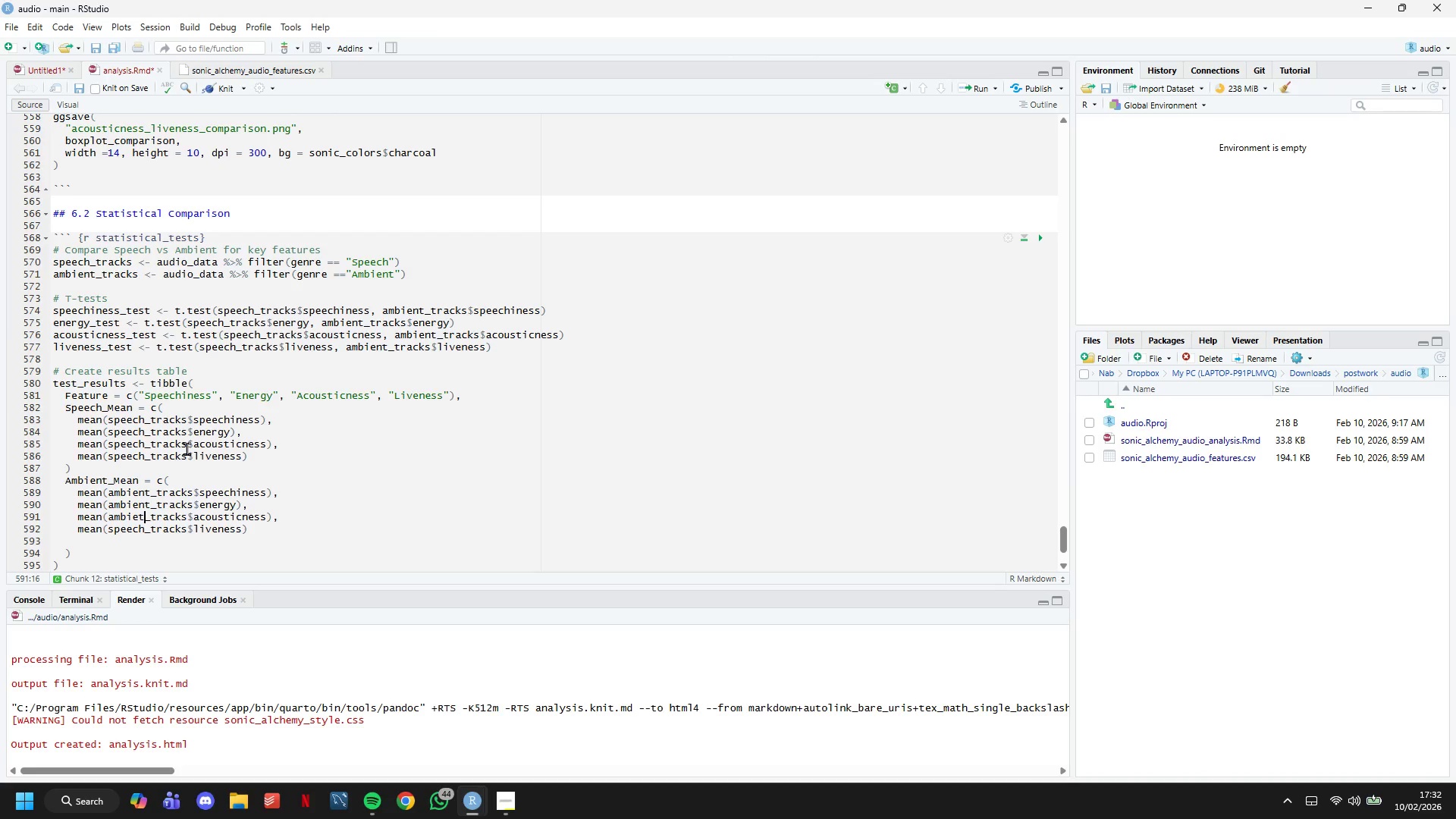 
key(ArrowDown)
 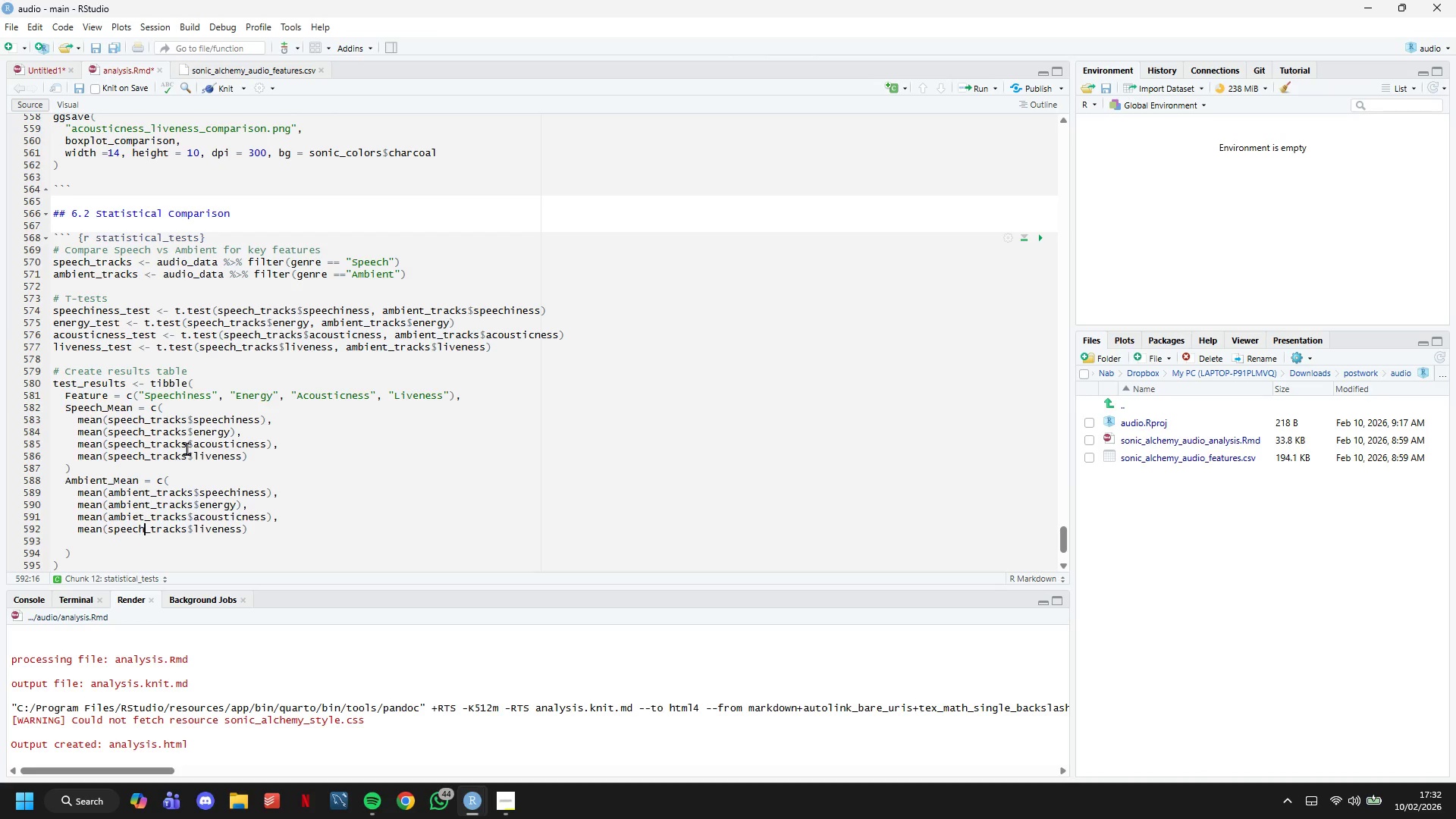 
key(Backspace)
key(Backspace)
key(Backspace)
key(Backspace)
key(Backspace)
key(Backspace)
type(ambient)
 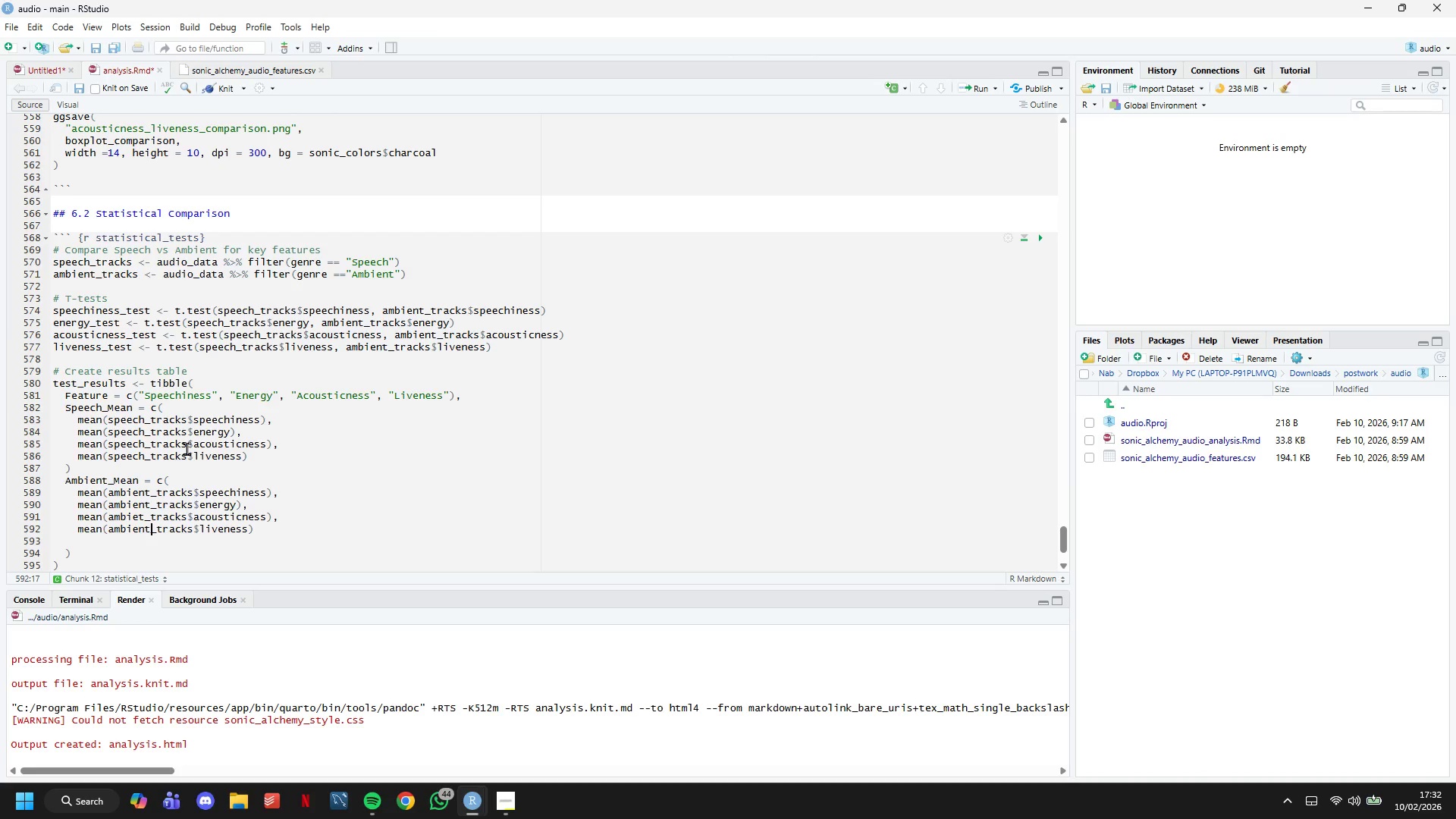 
key(ArrowDown)
 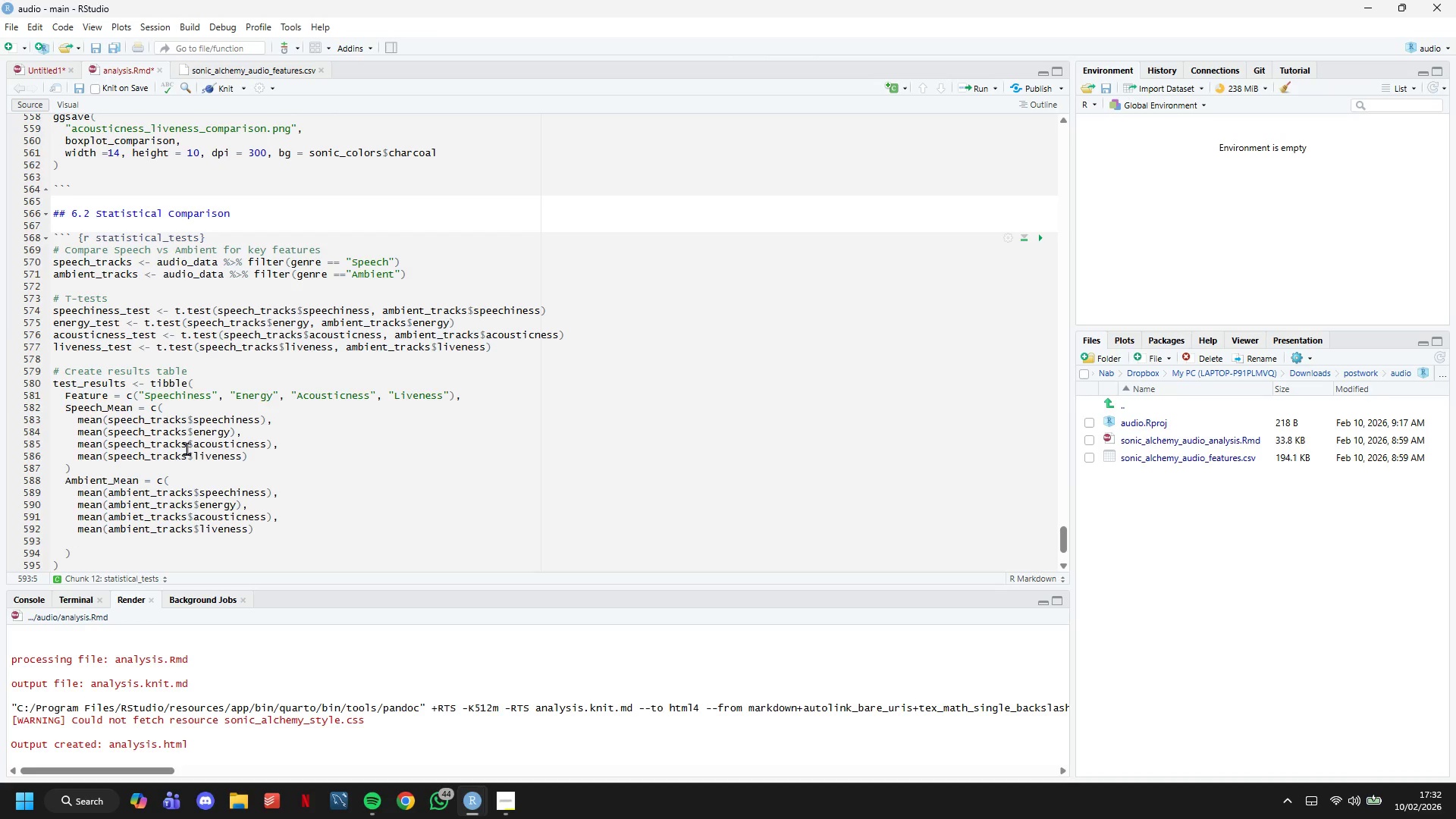 
key(Backspace)
 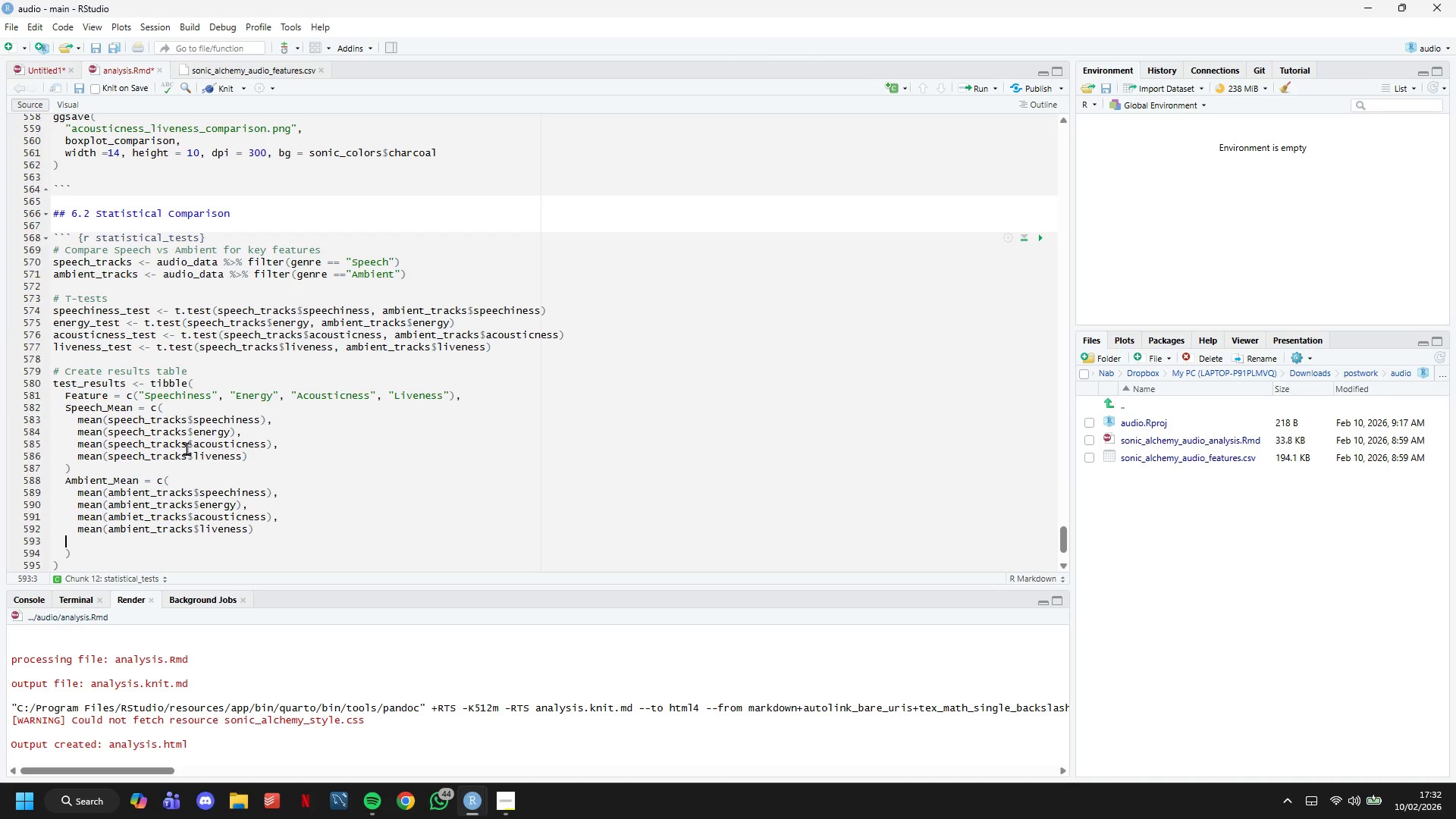 
key(Backspace)
 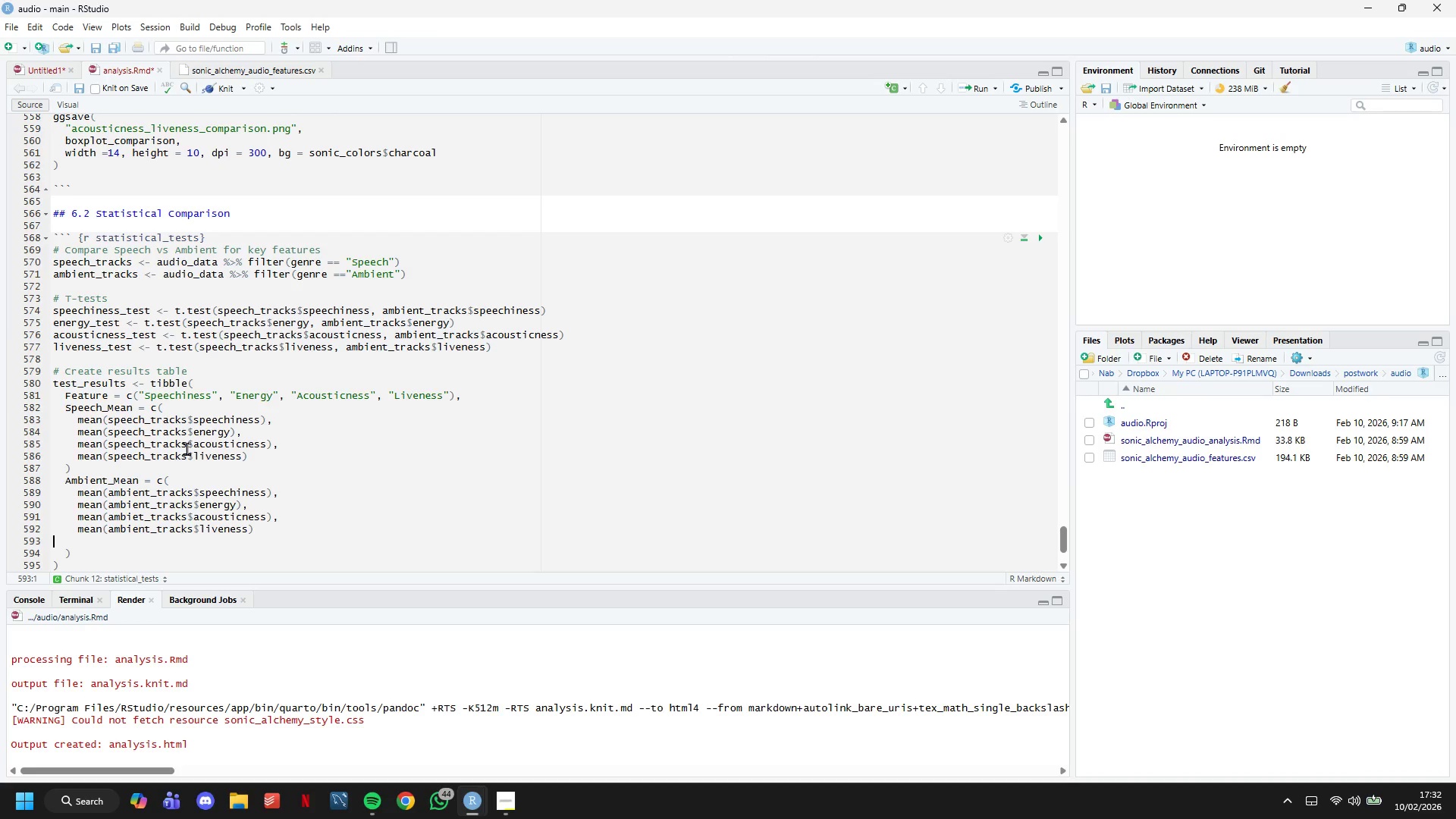 
key(ArrowDown)
 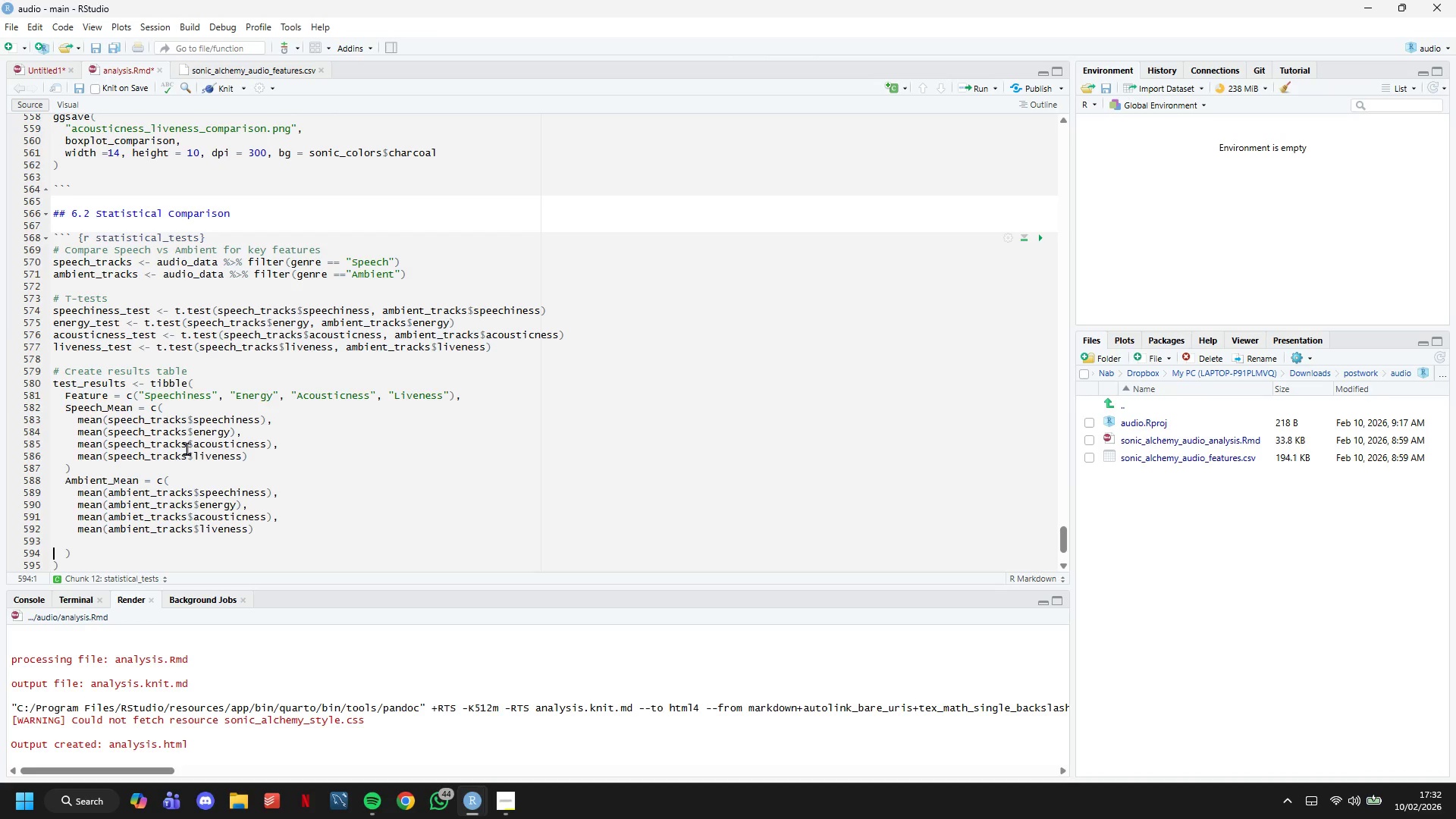 
key(Backspace)
 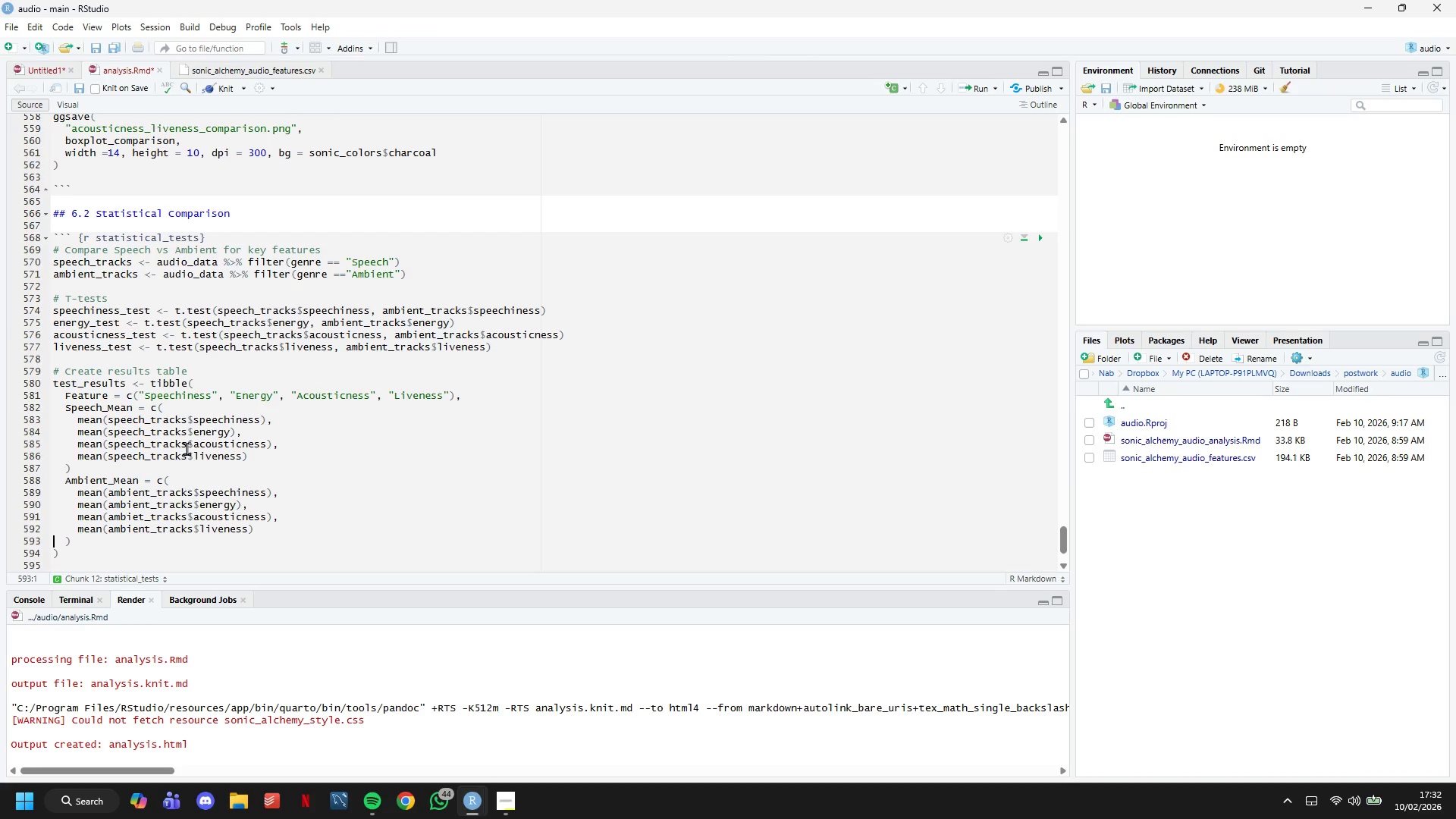 
key(ArrowLeft)
 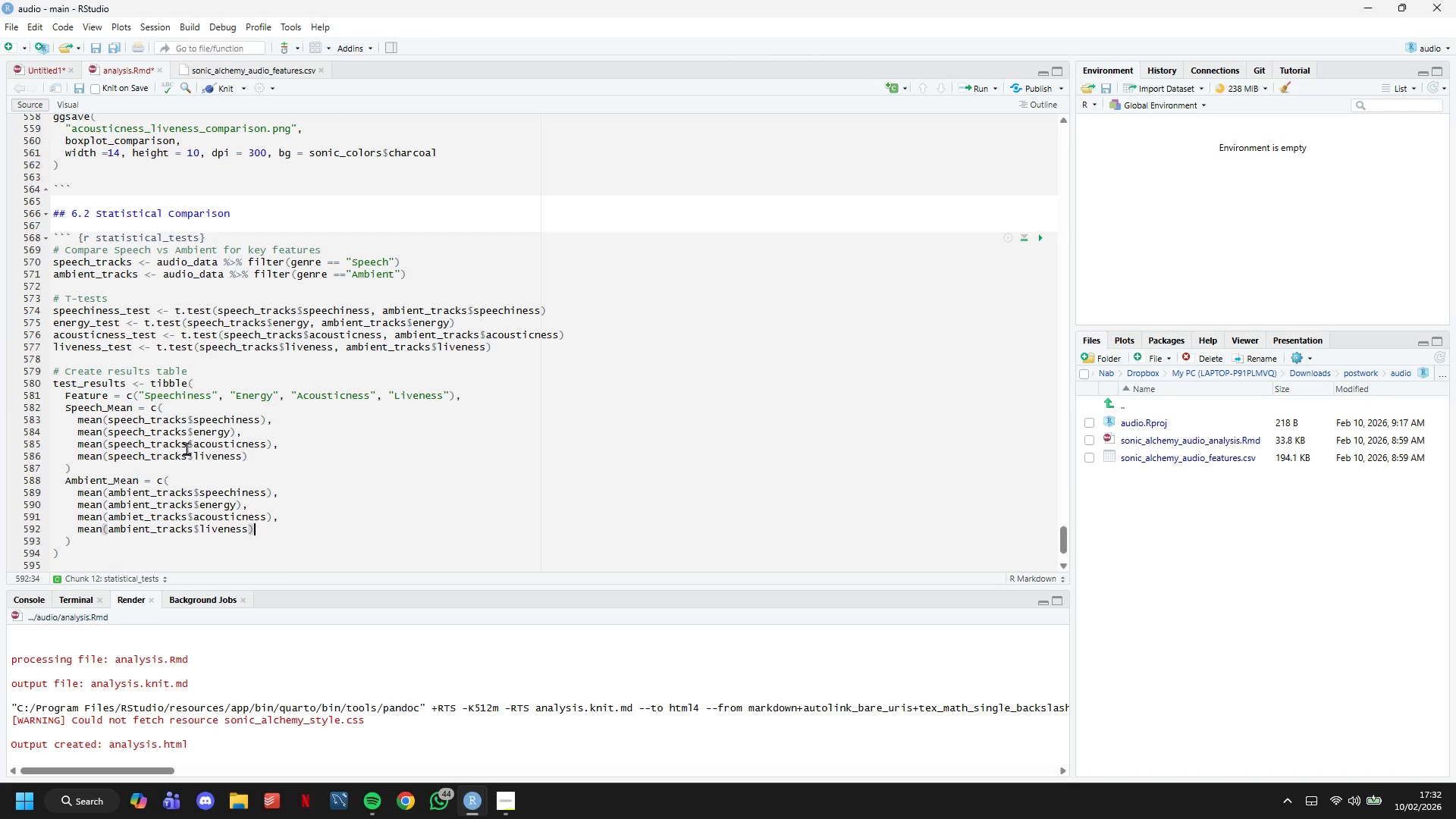 
key(ArrowDown)
 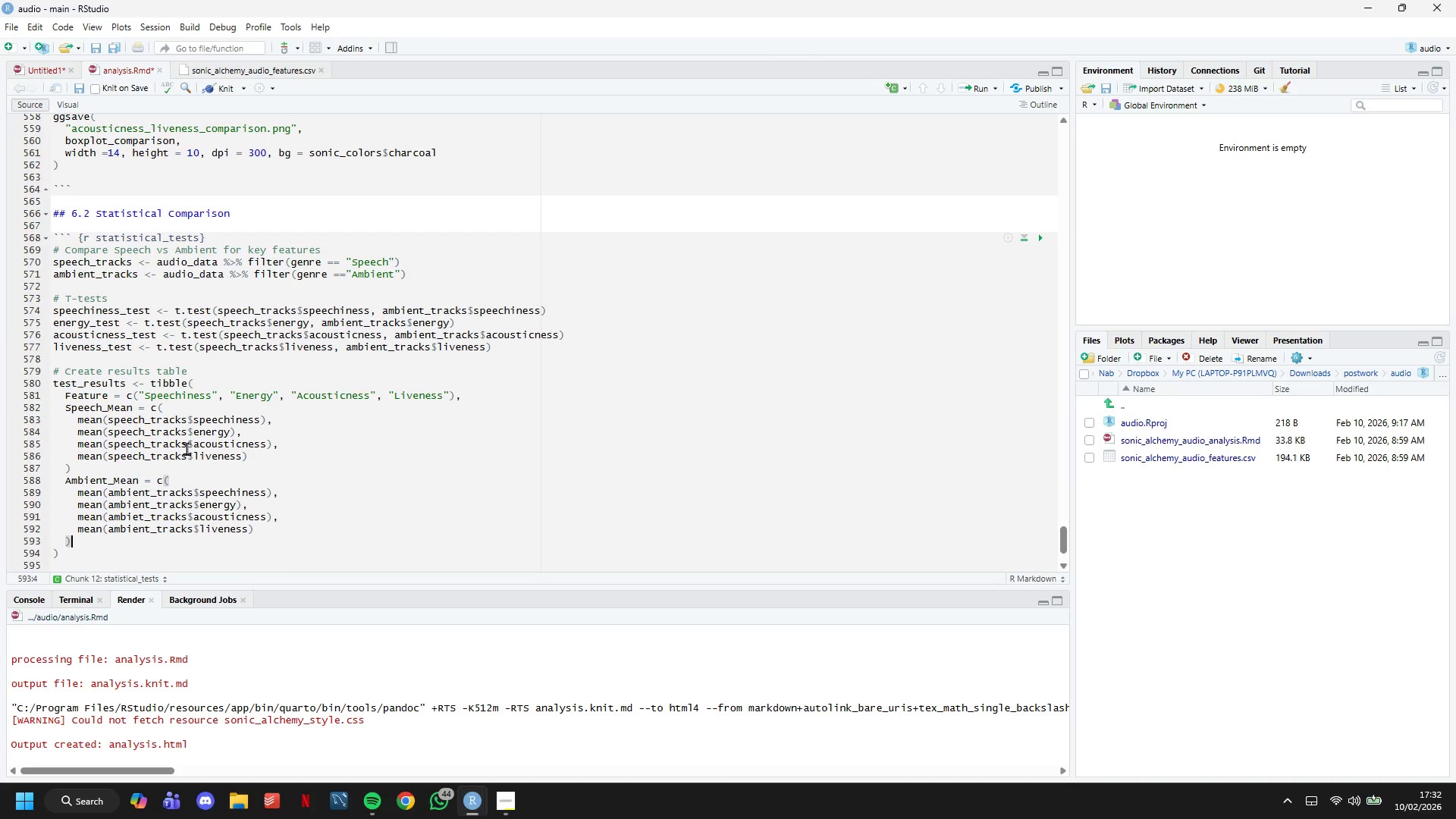 
key(Comma)
 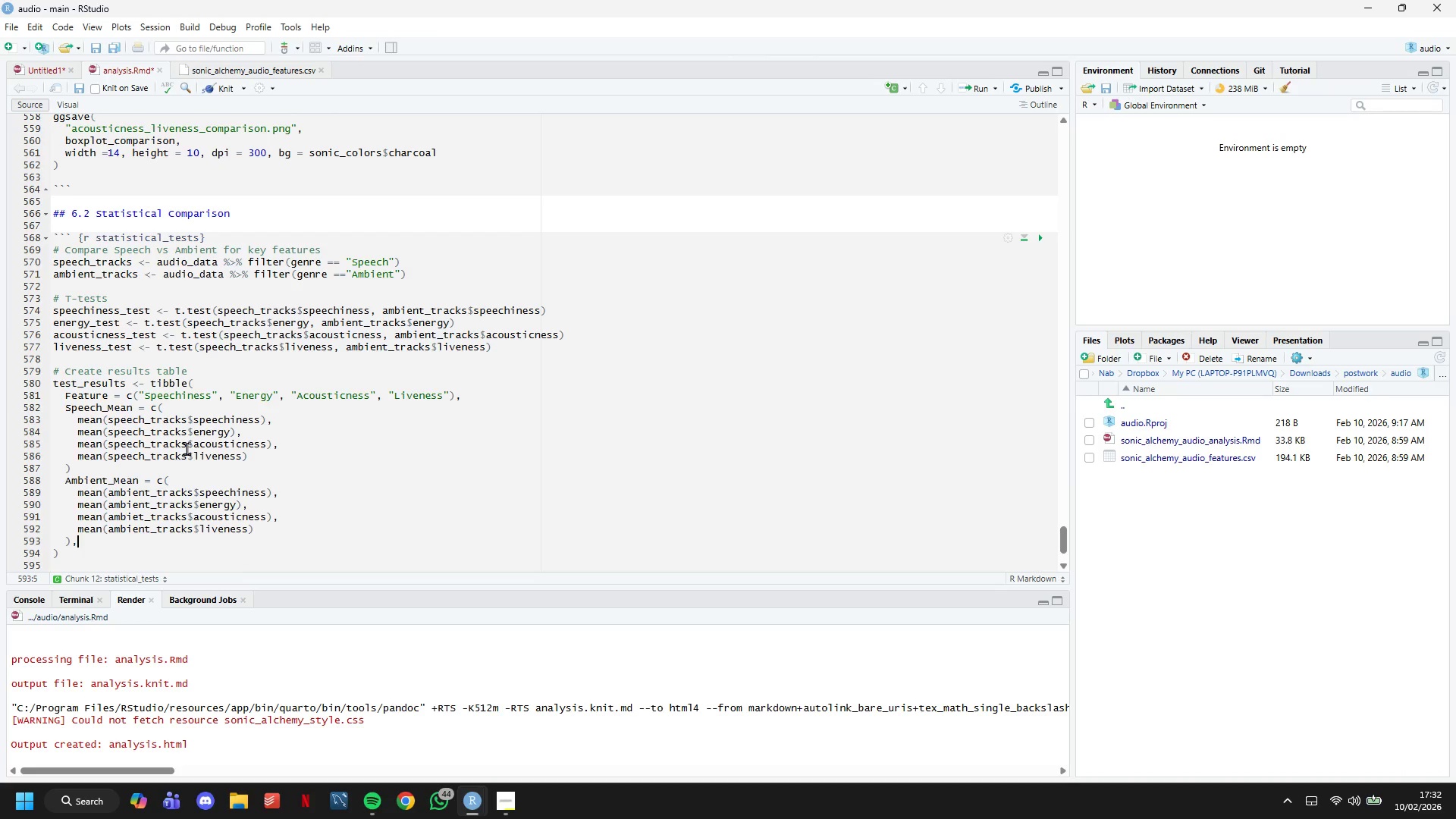 
key(Enter)
 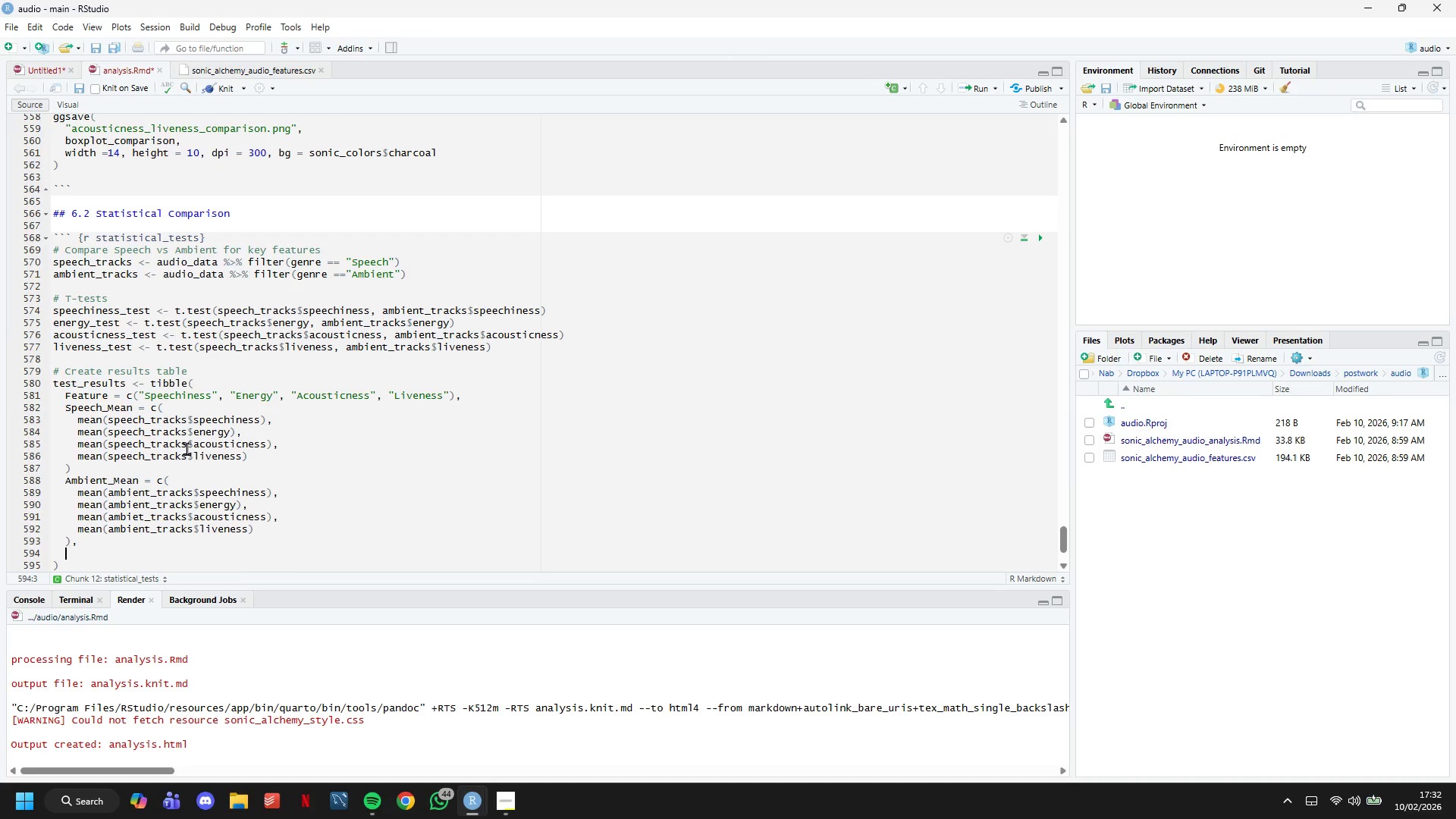 
type(Difference = Speech)
key(Tab)
key(Backspace)
key(Backspace)
key(Backspace)
key(Backspace)
type(Speech_Mean - Ambient_Mean,)
 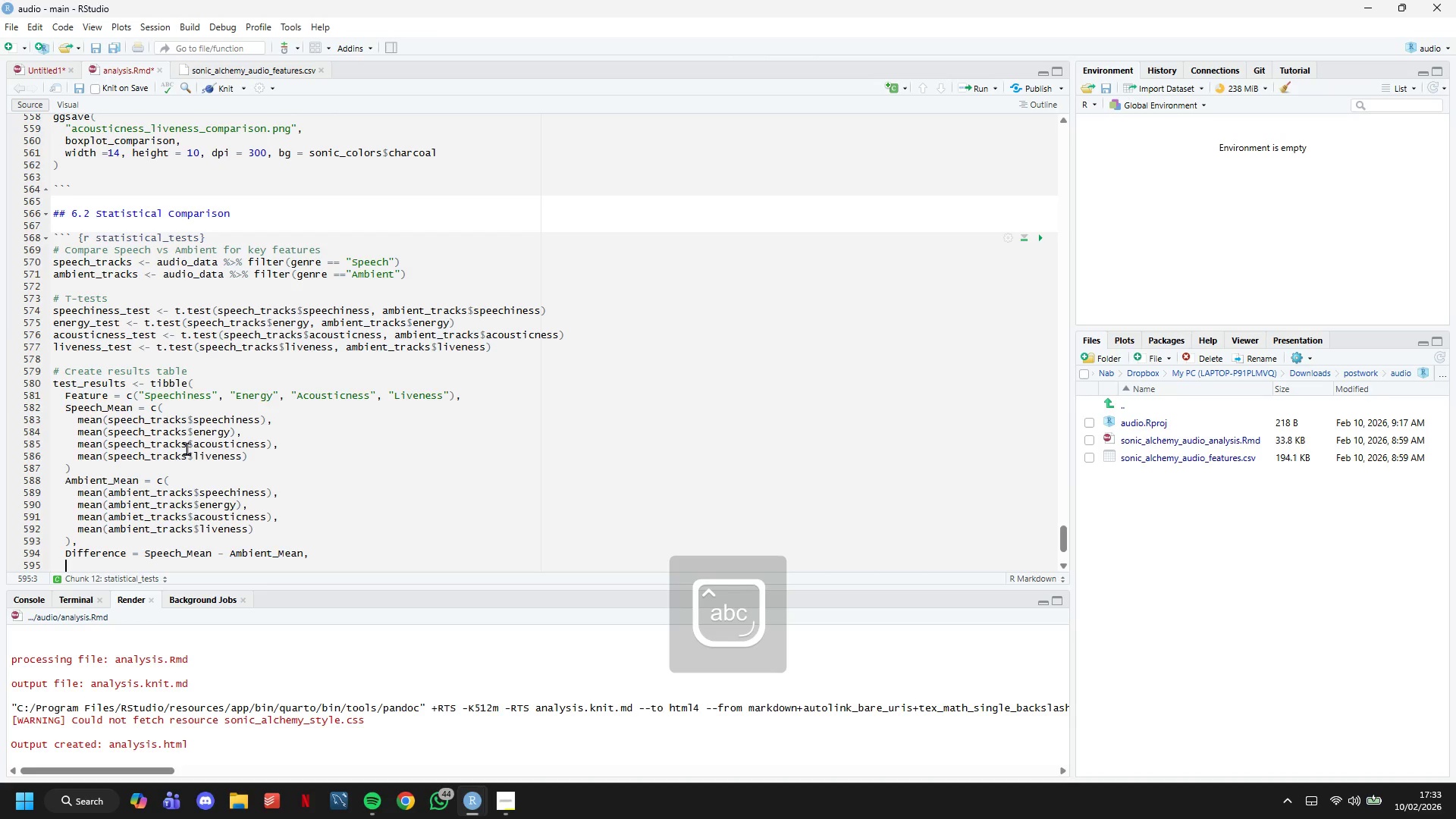 
key(Enter)
 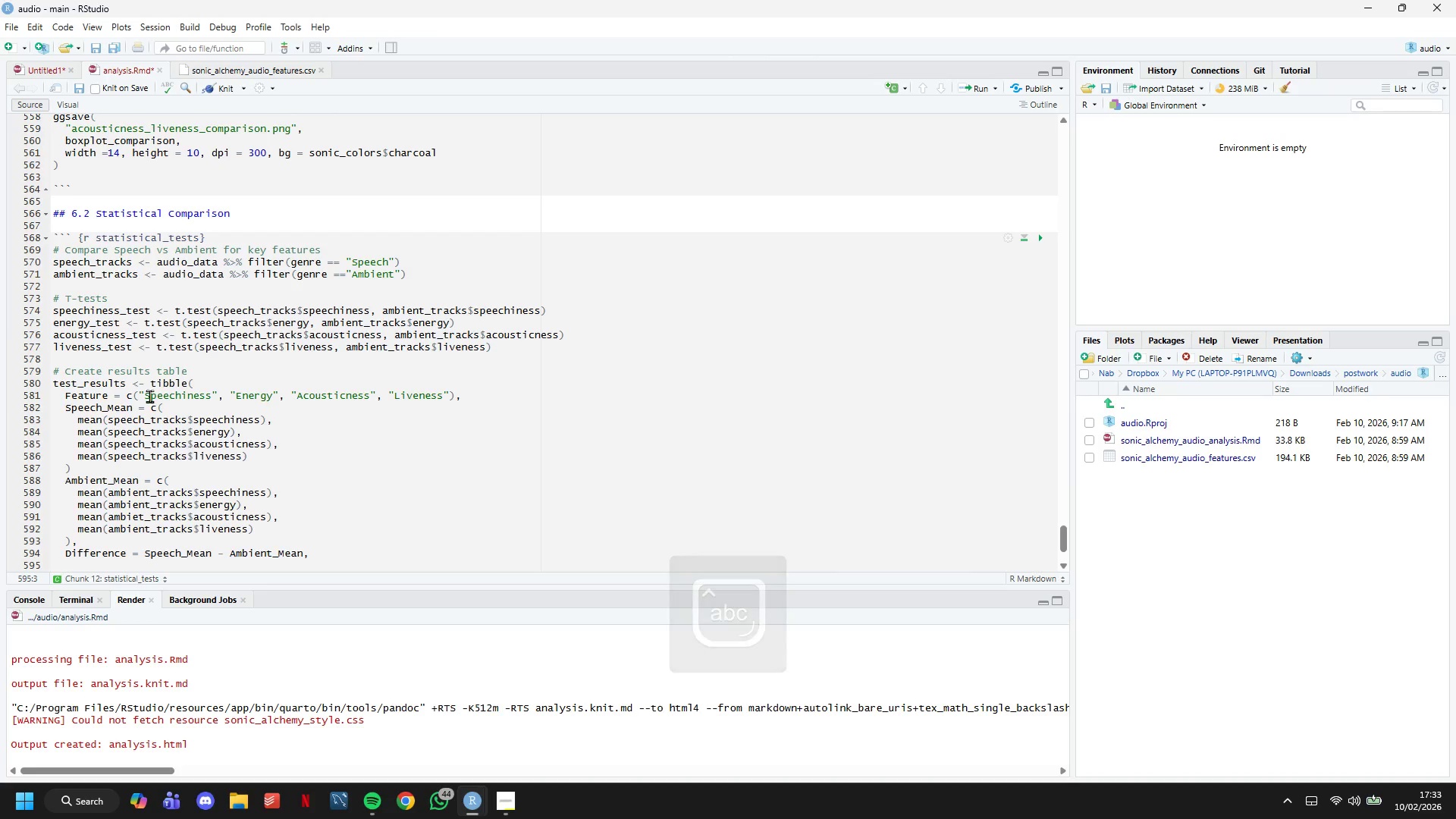 
key(CapsLock)
 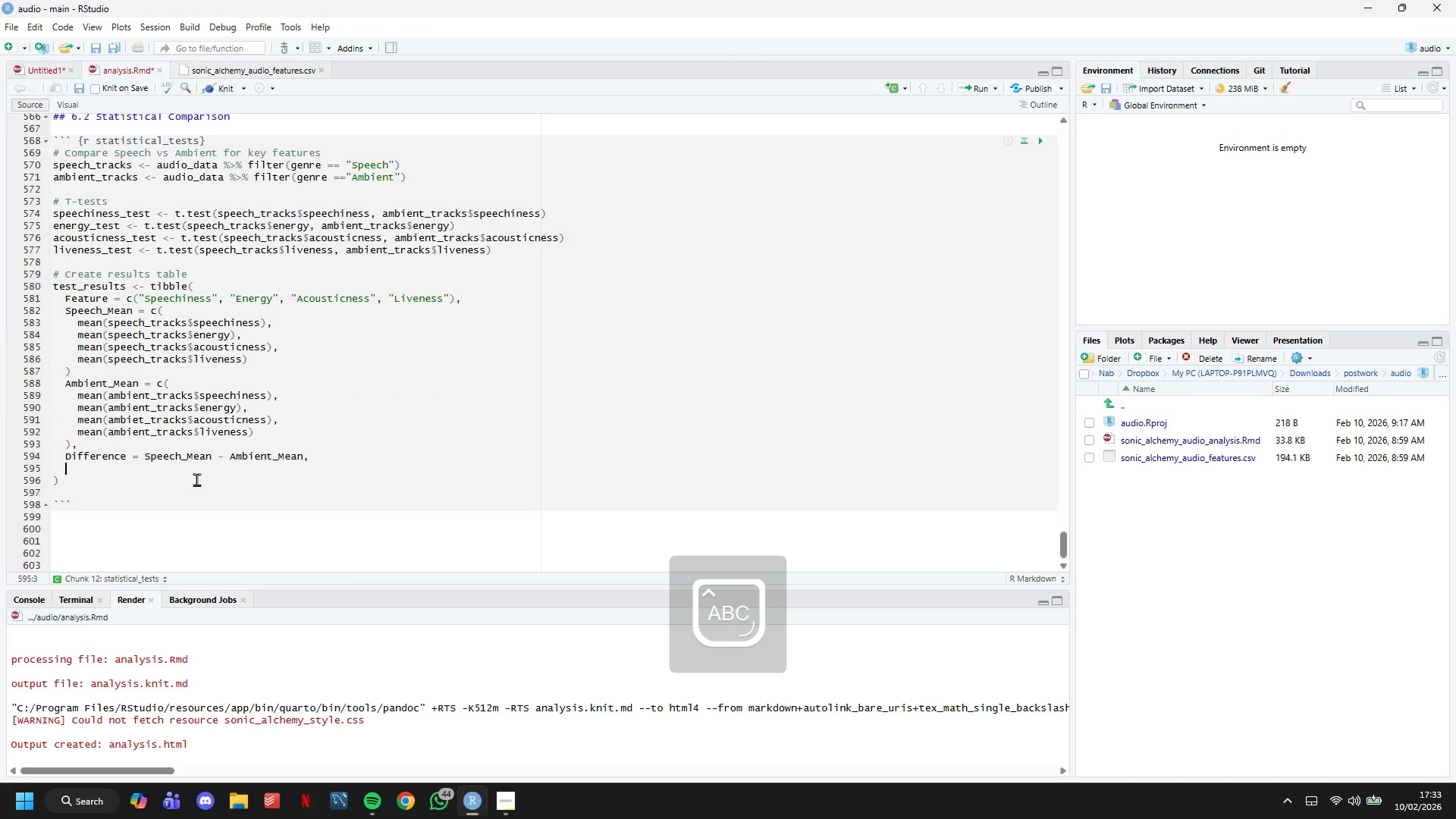 
scroll: coordinate [149, 396], scroll_direction: down, amount: 4.0
 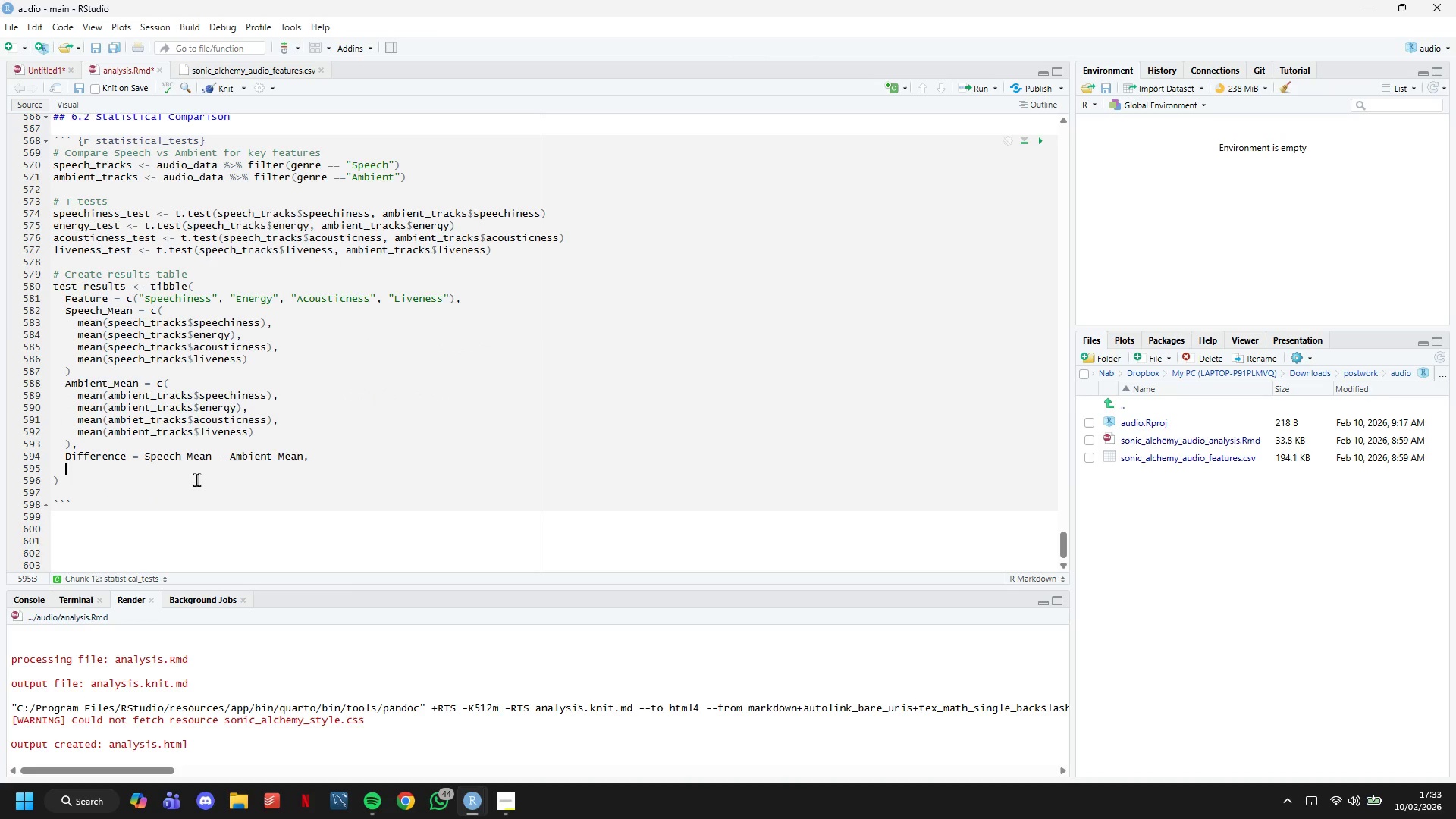 
type(P_Value = c()
 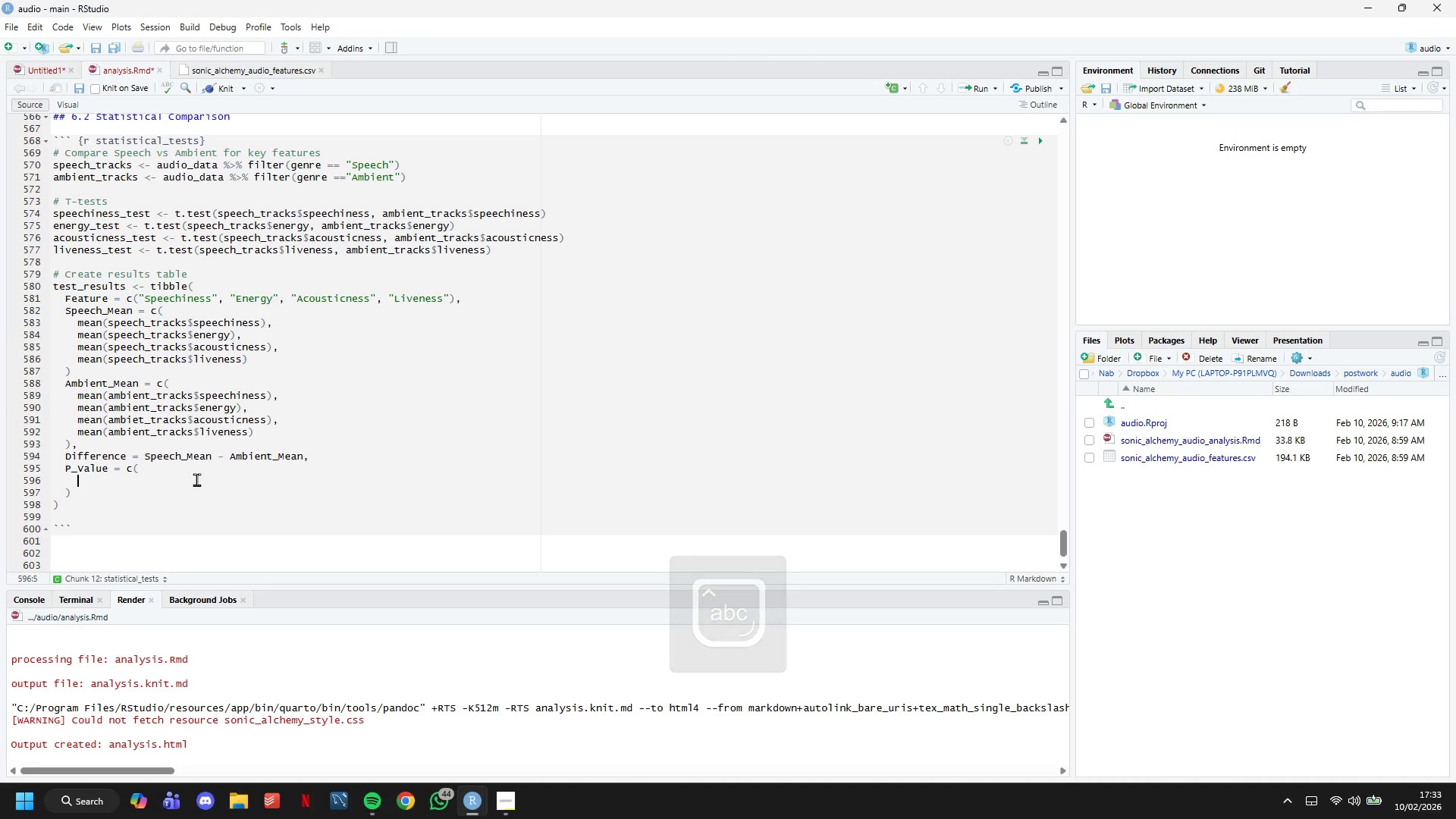 
 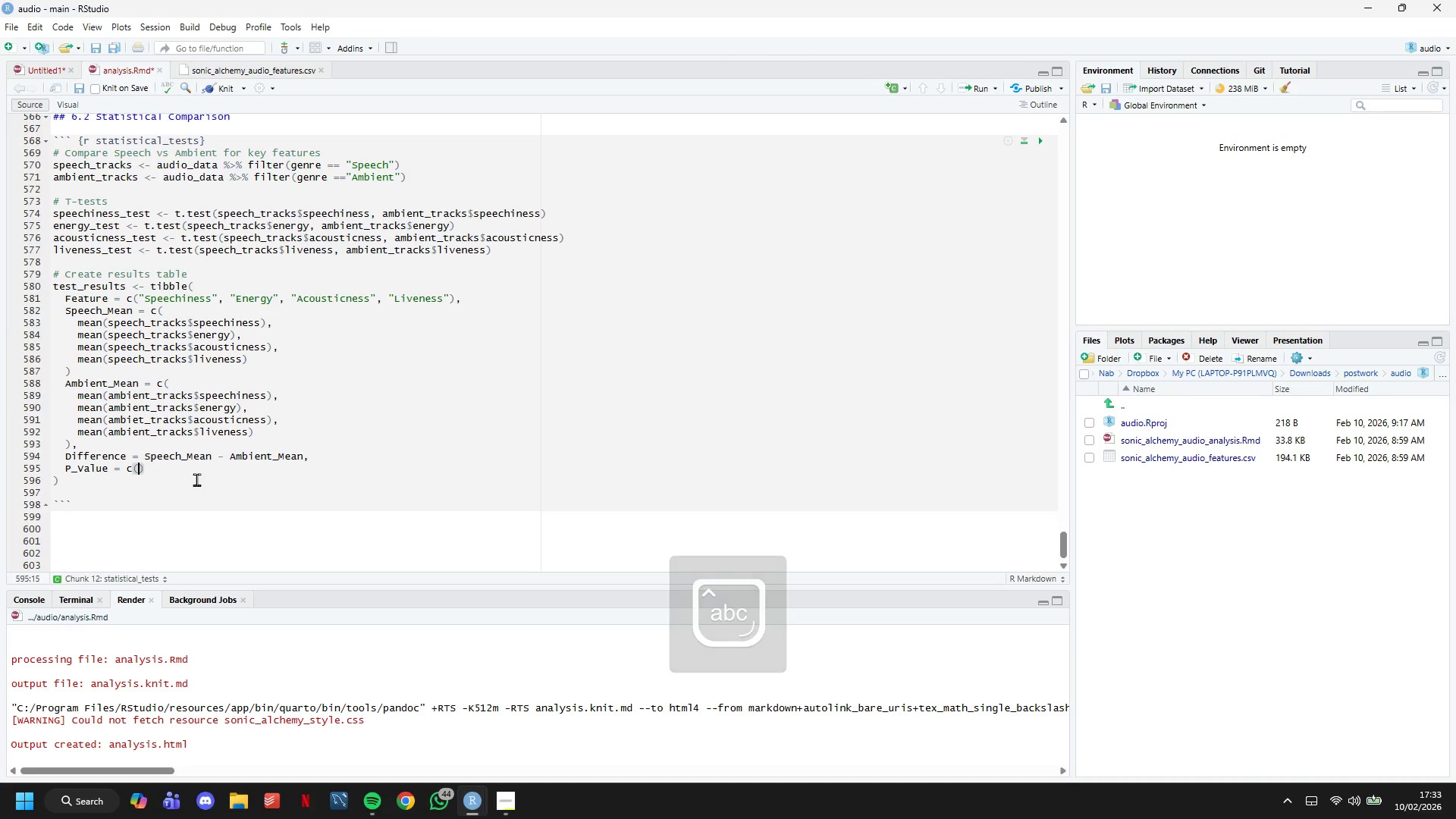 
key(Enter)
 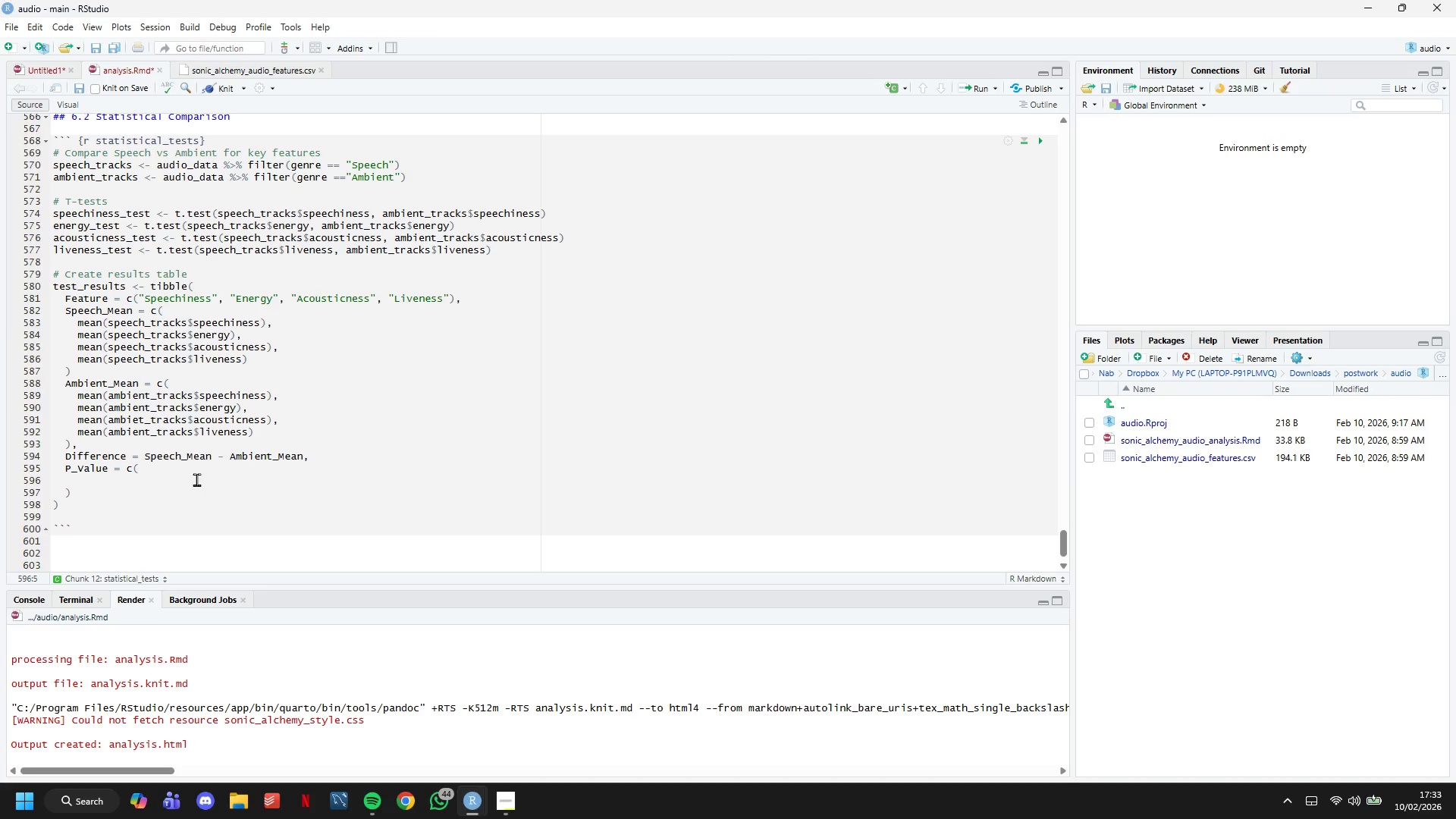 
type(spee)
 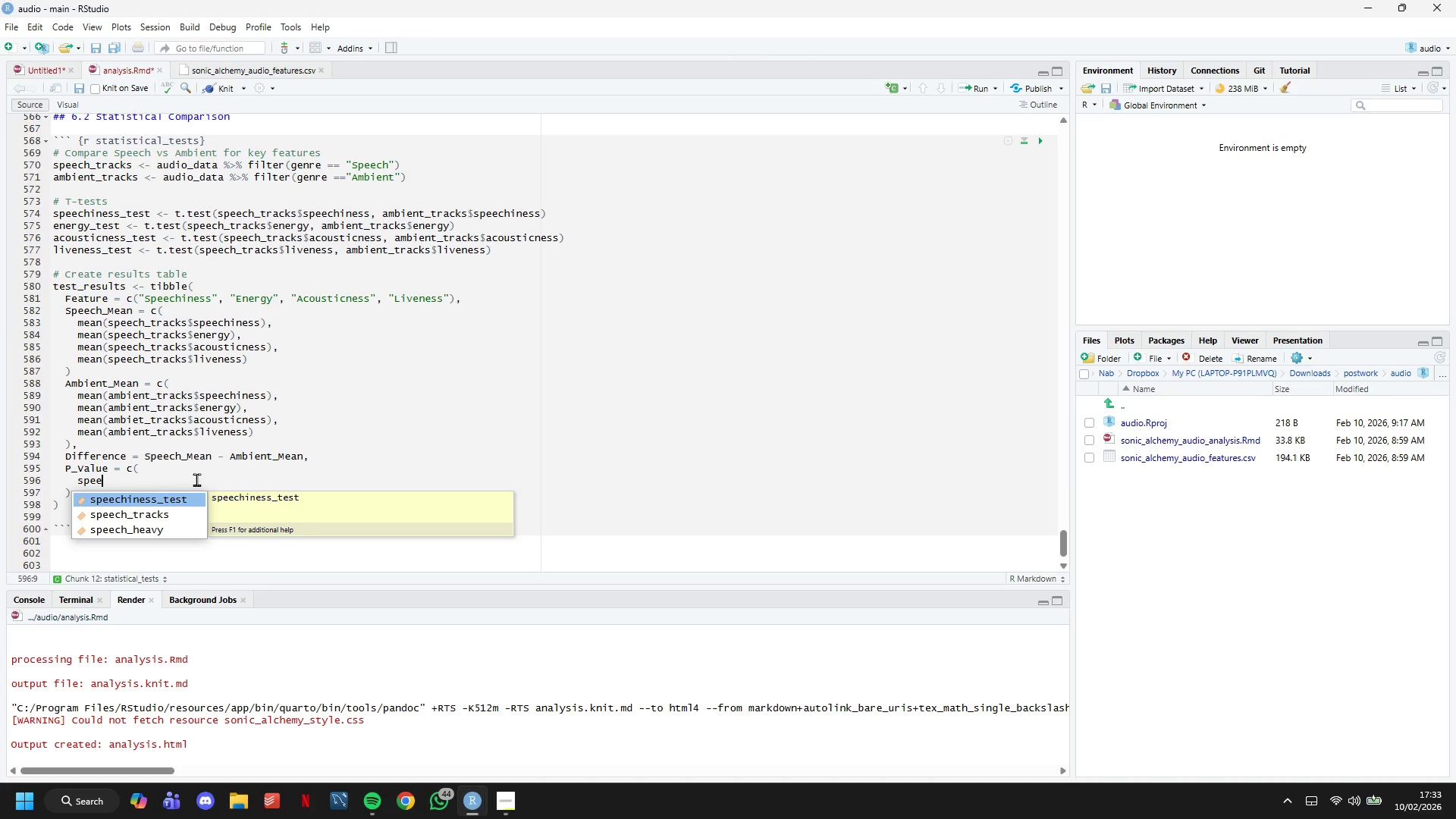 
wait(5.64)
 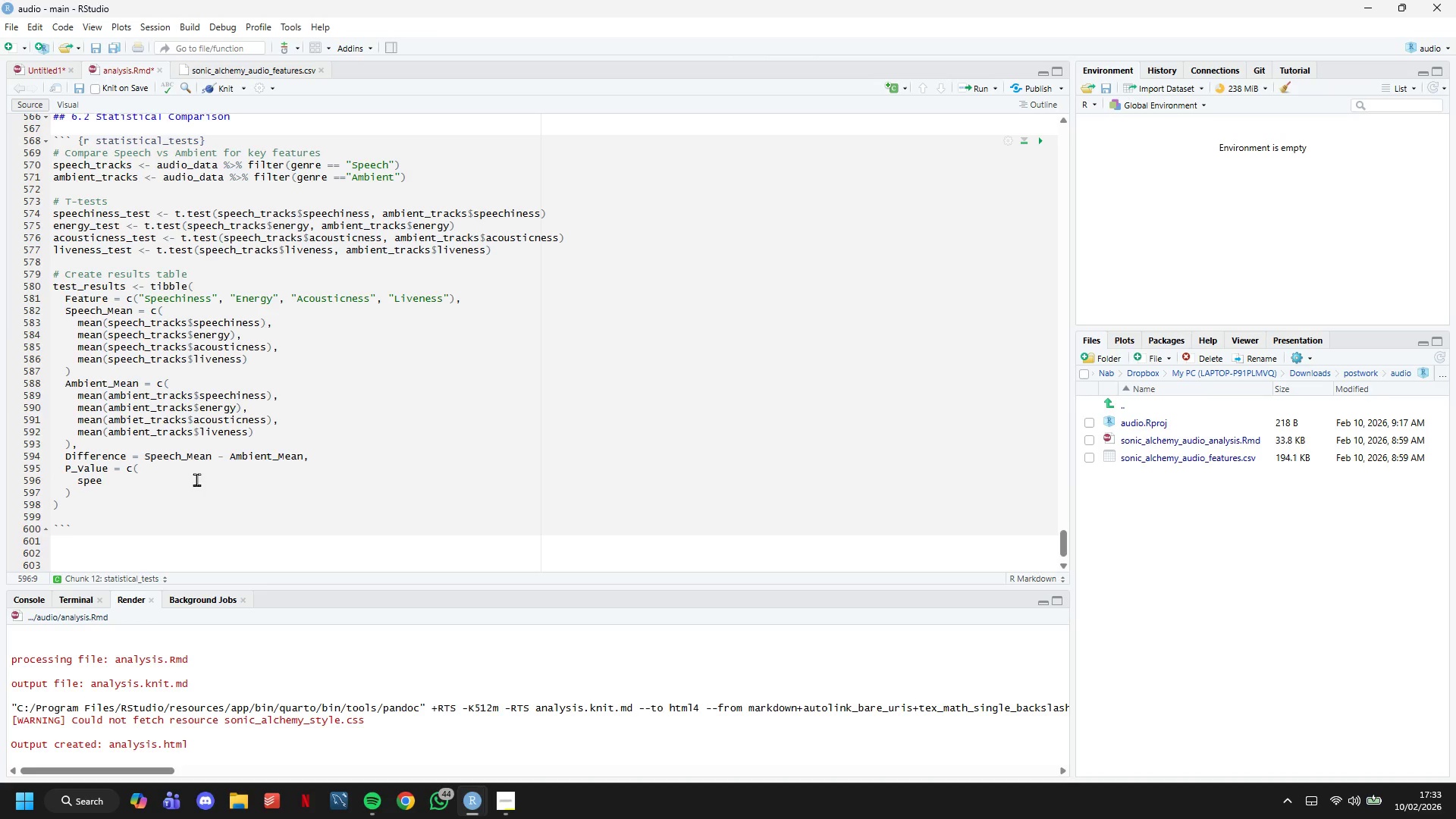 
type(chine)
key(Tab)
type(#)
key(Backspace)
type($p)
 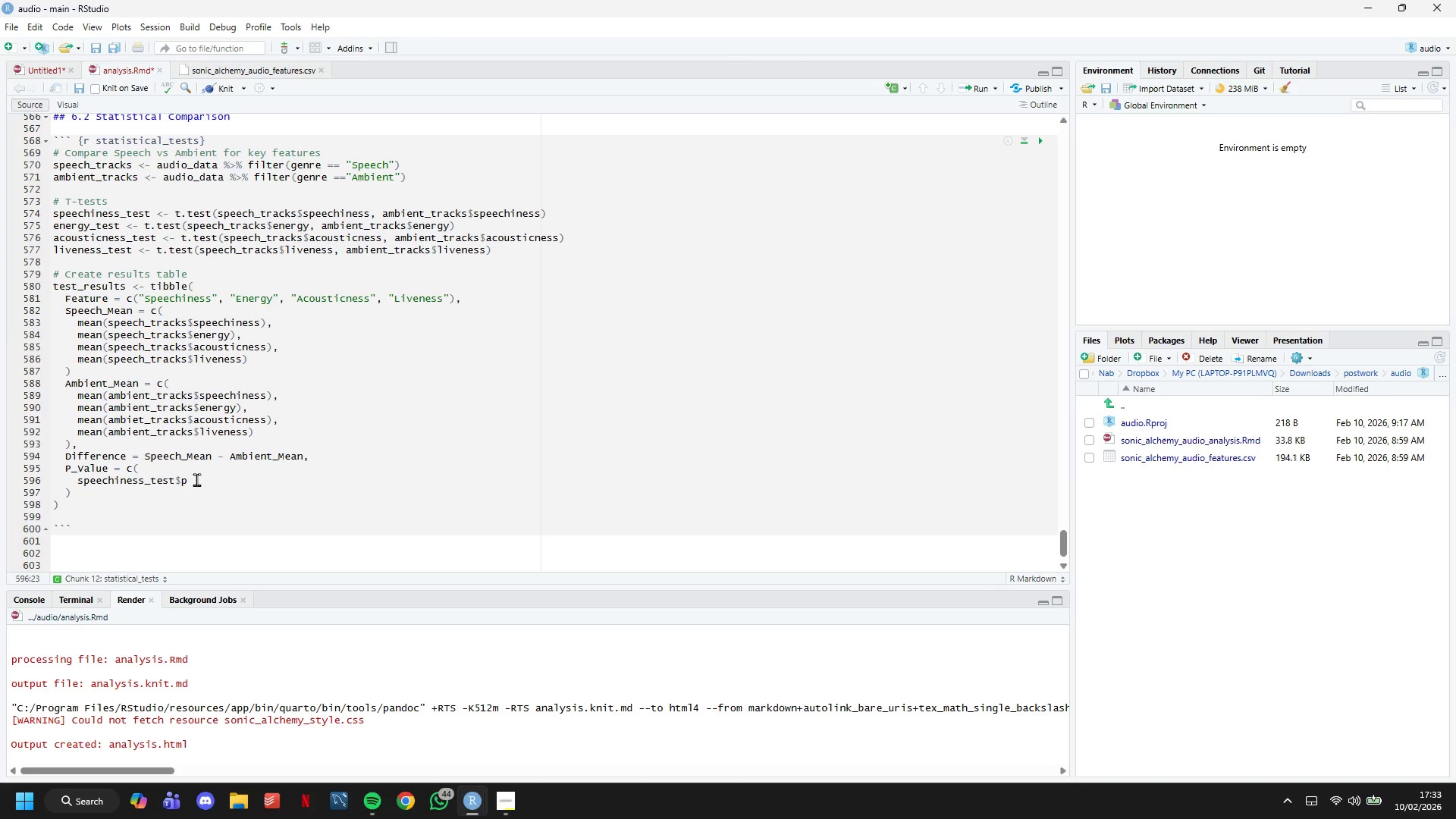 
wait(32.41)
 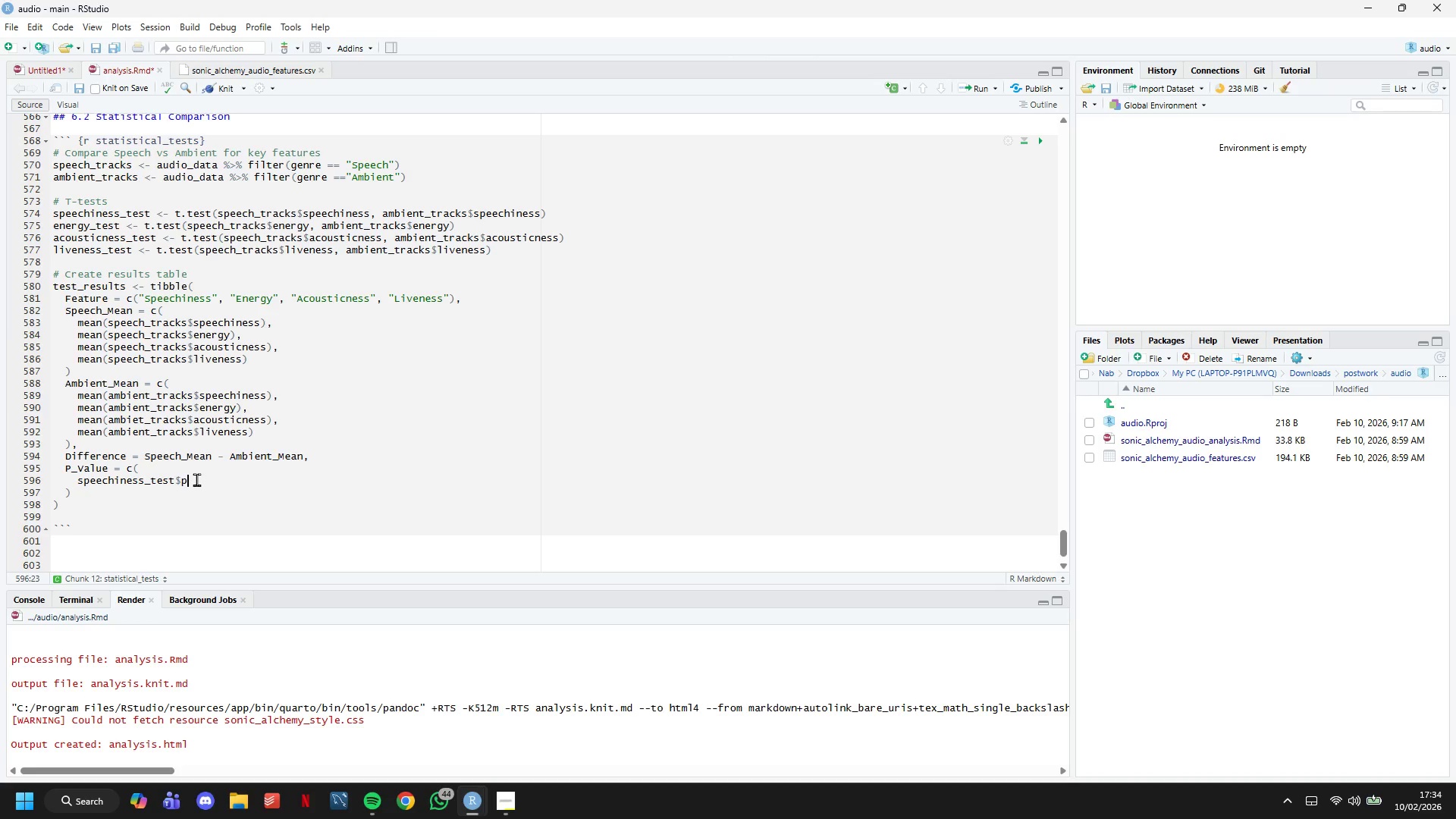 
type(.value,)
 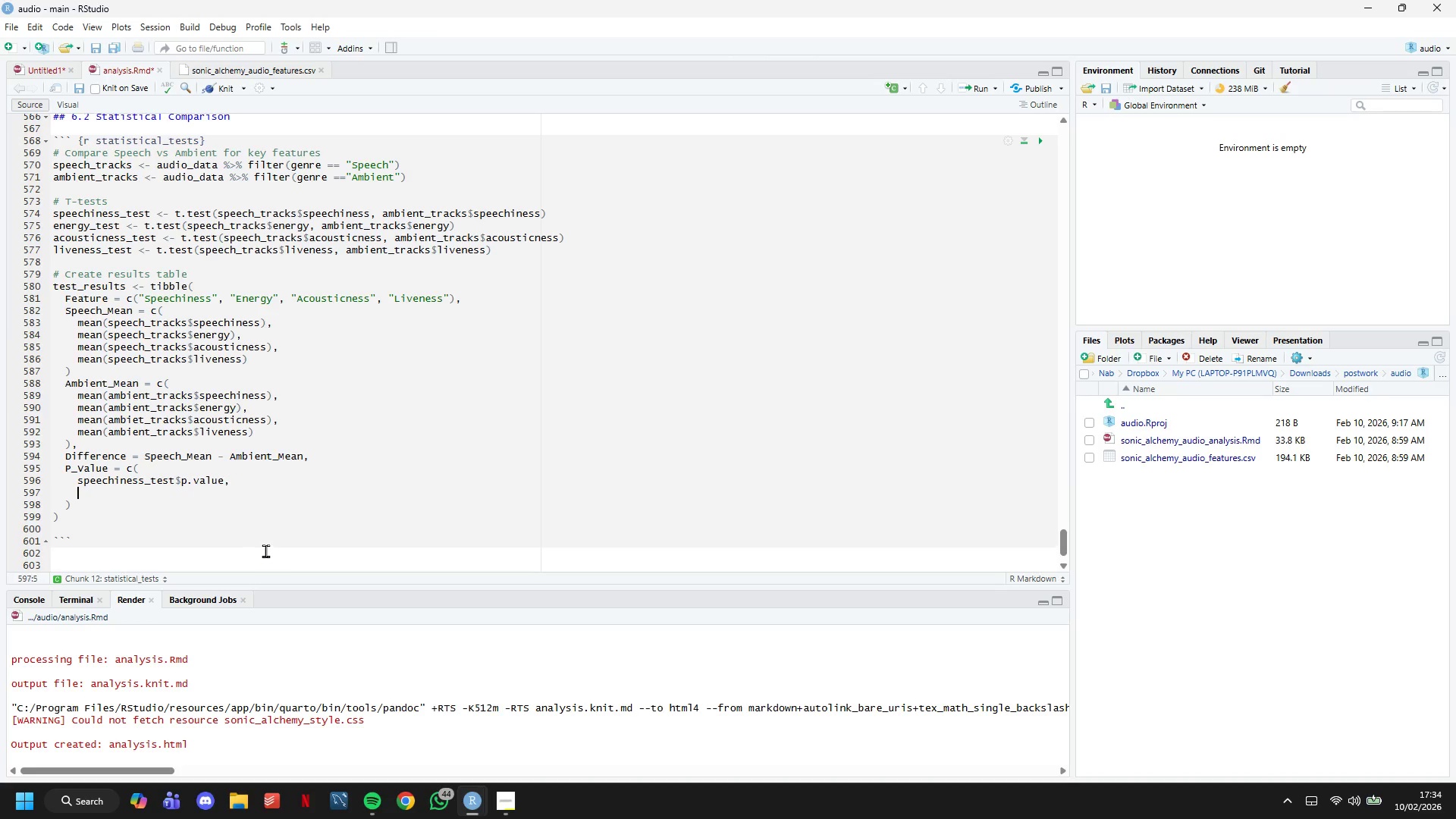 
key(Enter)
 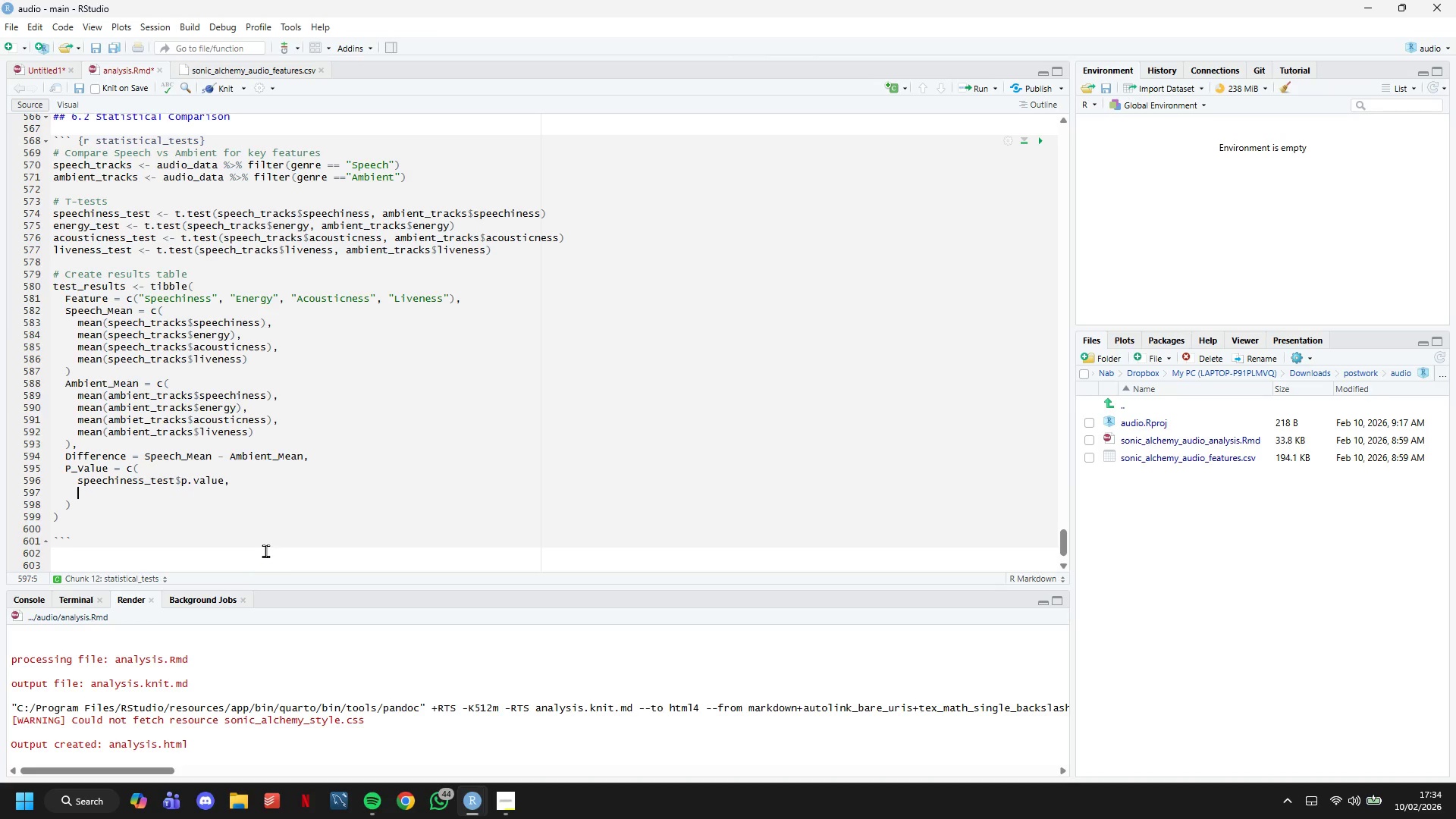 
type(speecih)
key(Backspace)
key(Backspace)
type(hiness_test$p.value,)
 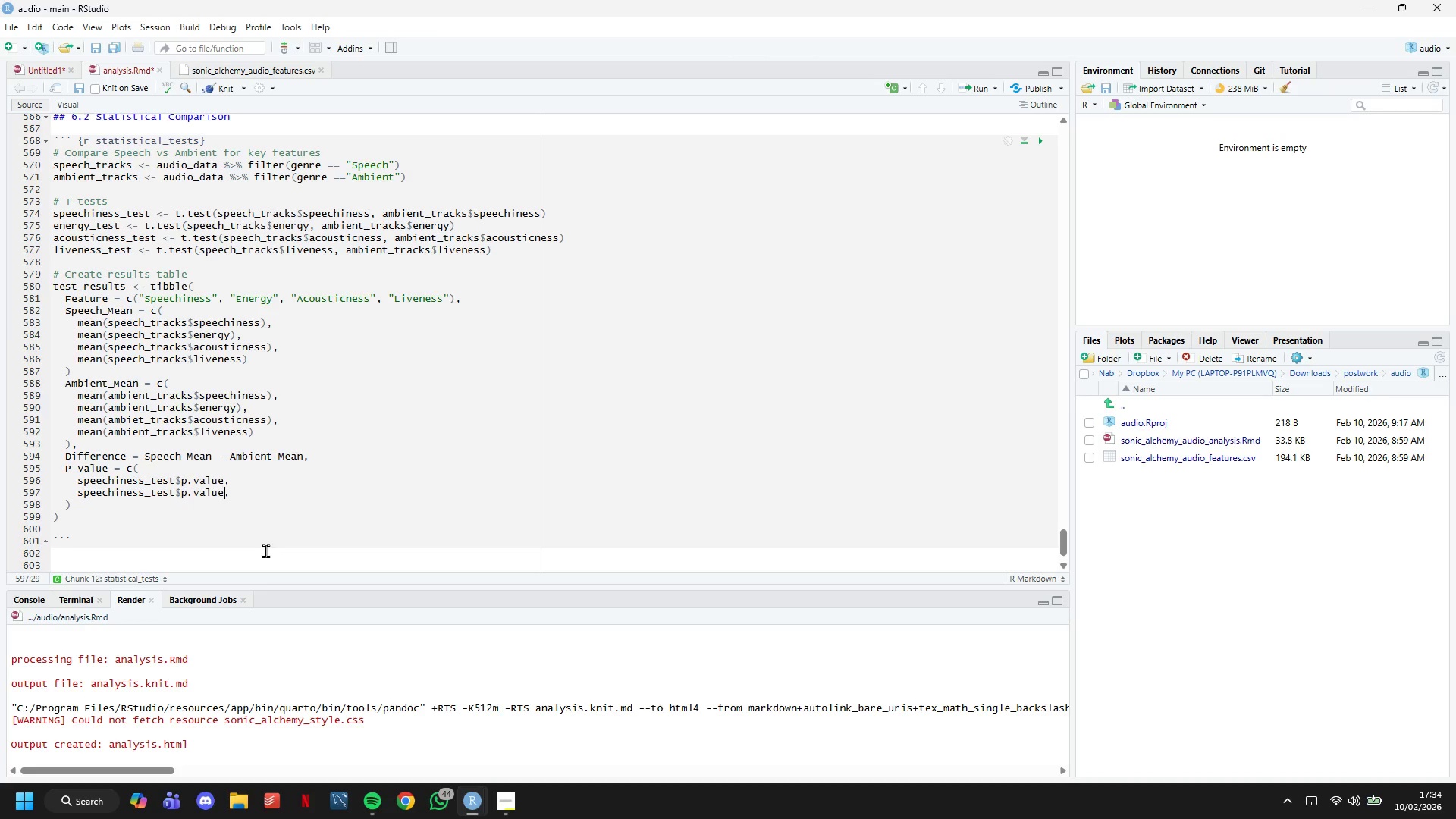 
 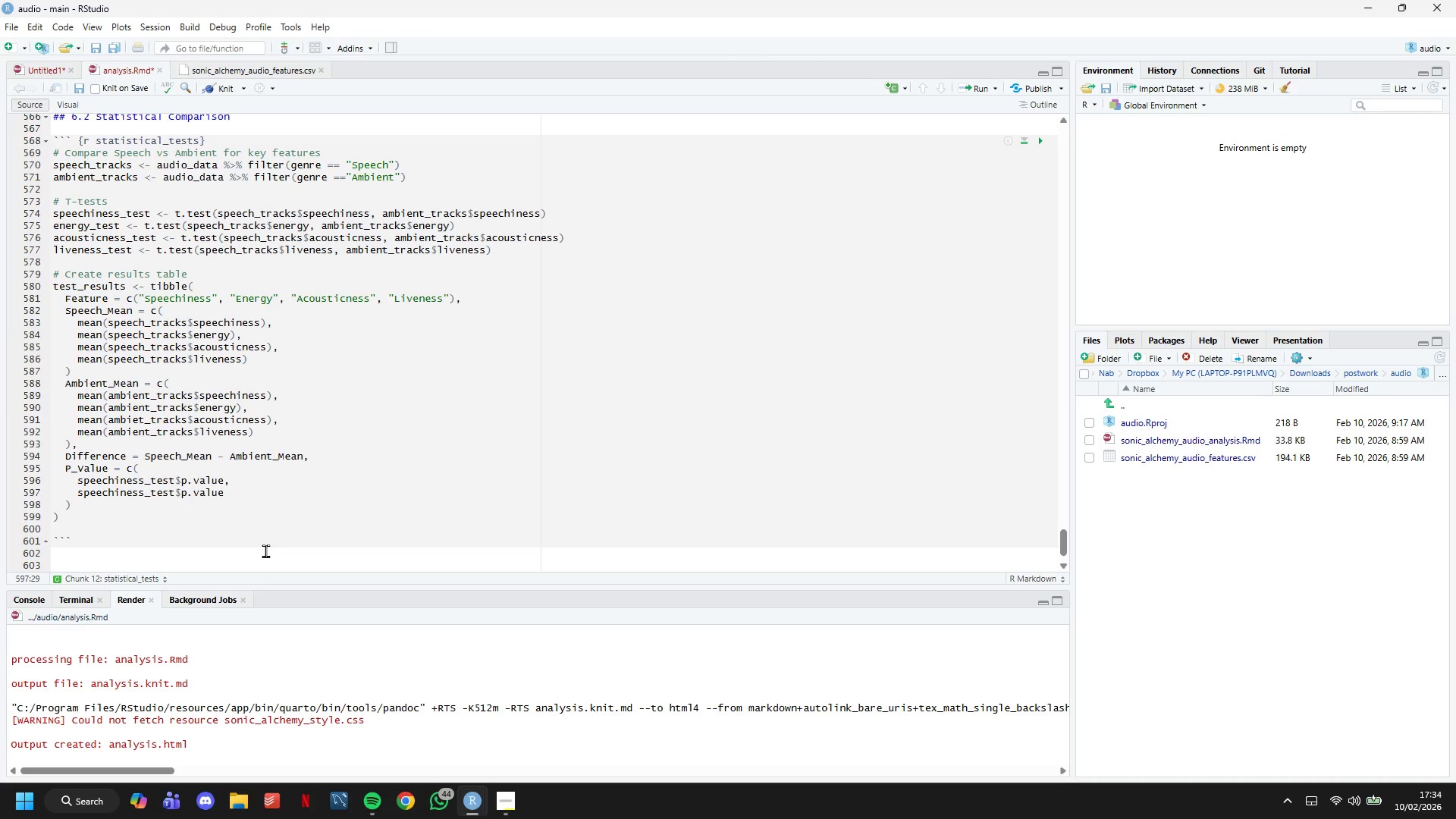 
hold_key(key=ArrowLeft, duration=0.84)
 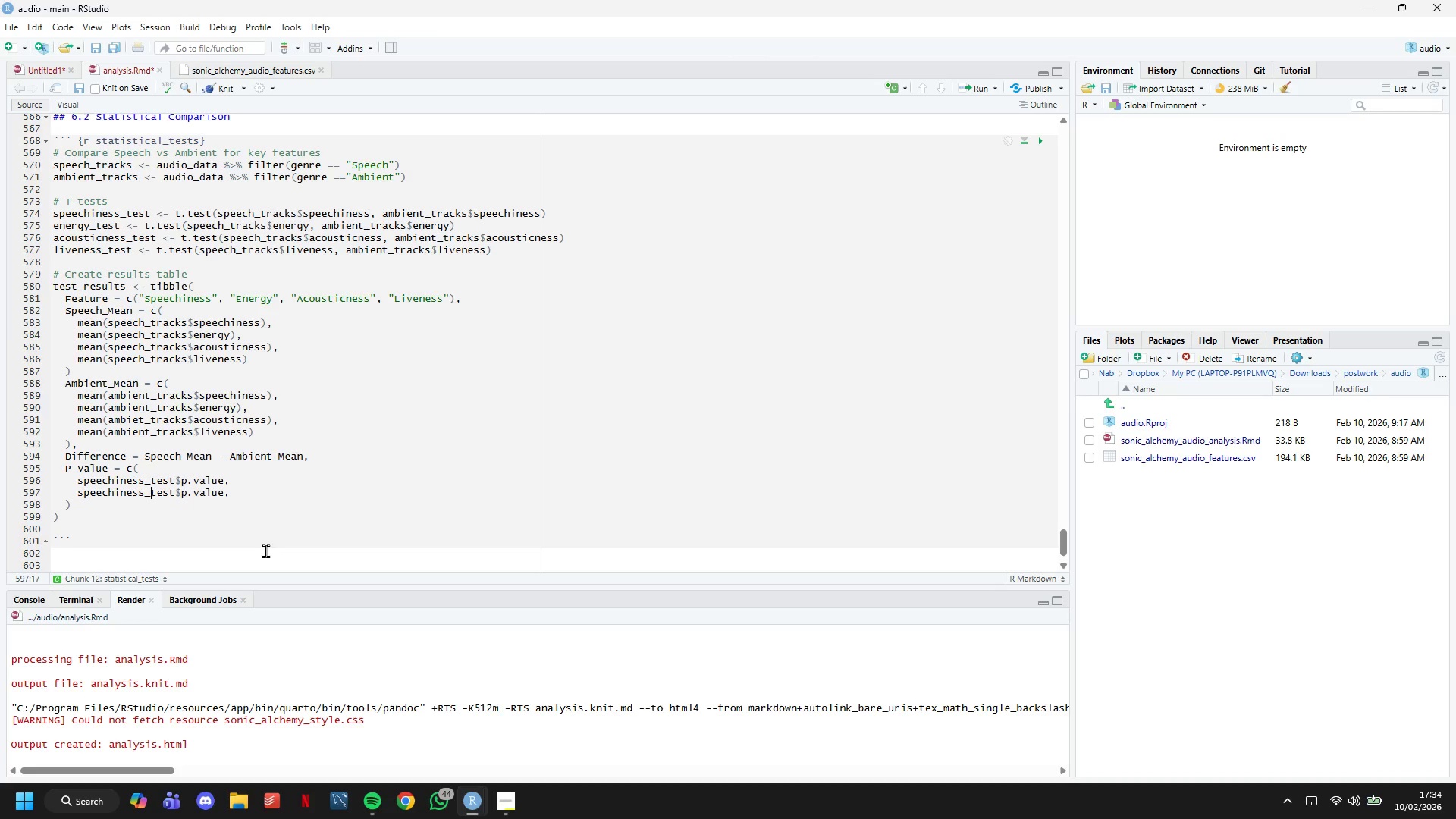 
key(ArrowLeft)
 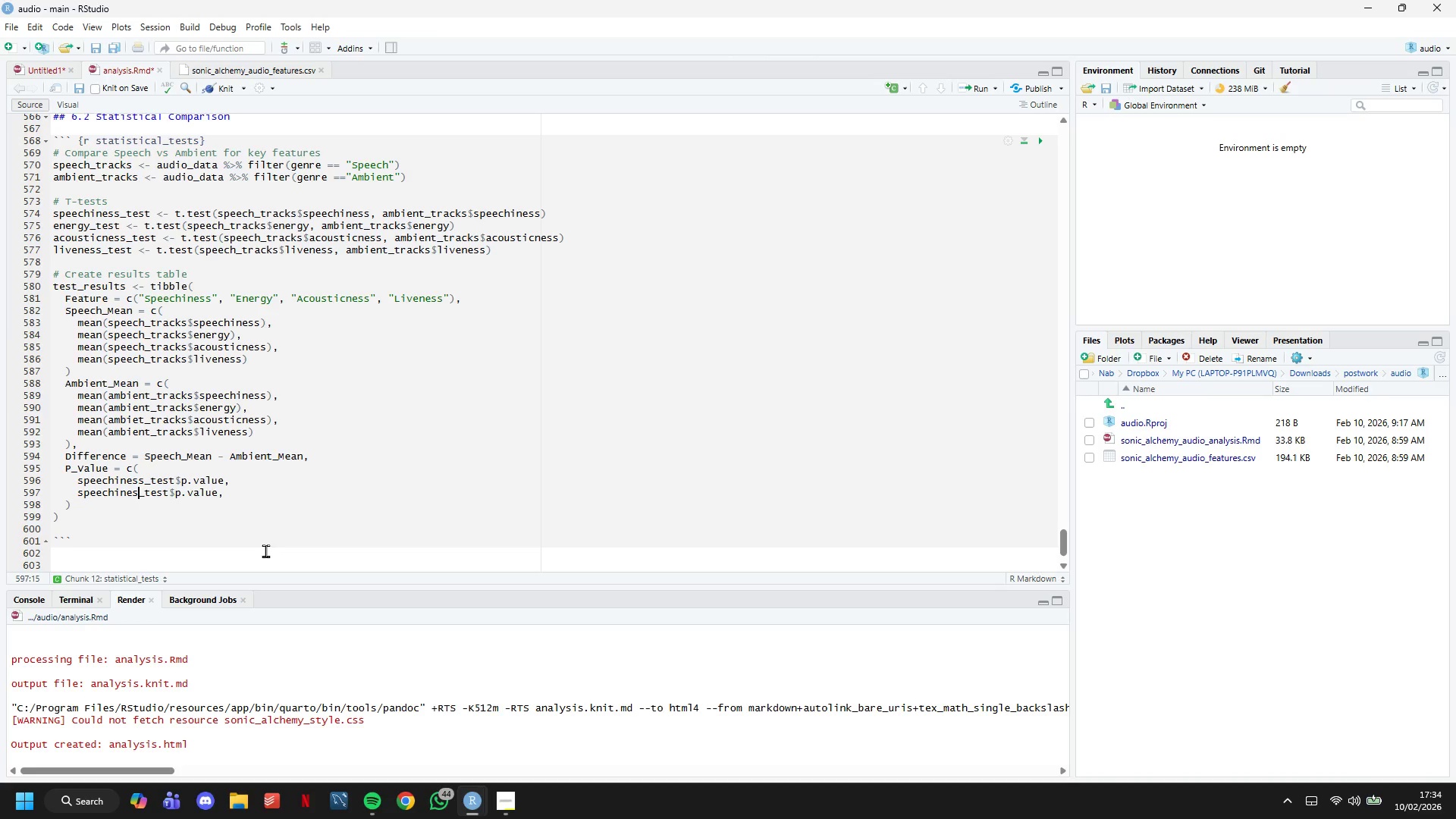 
hold_key(key=Backspace, duration=0.69)
 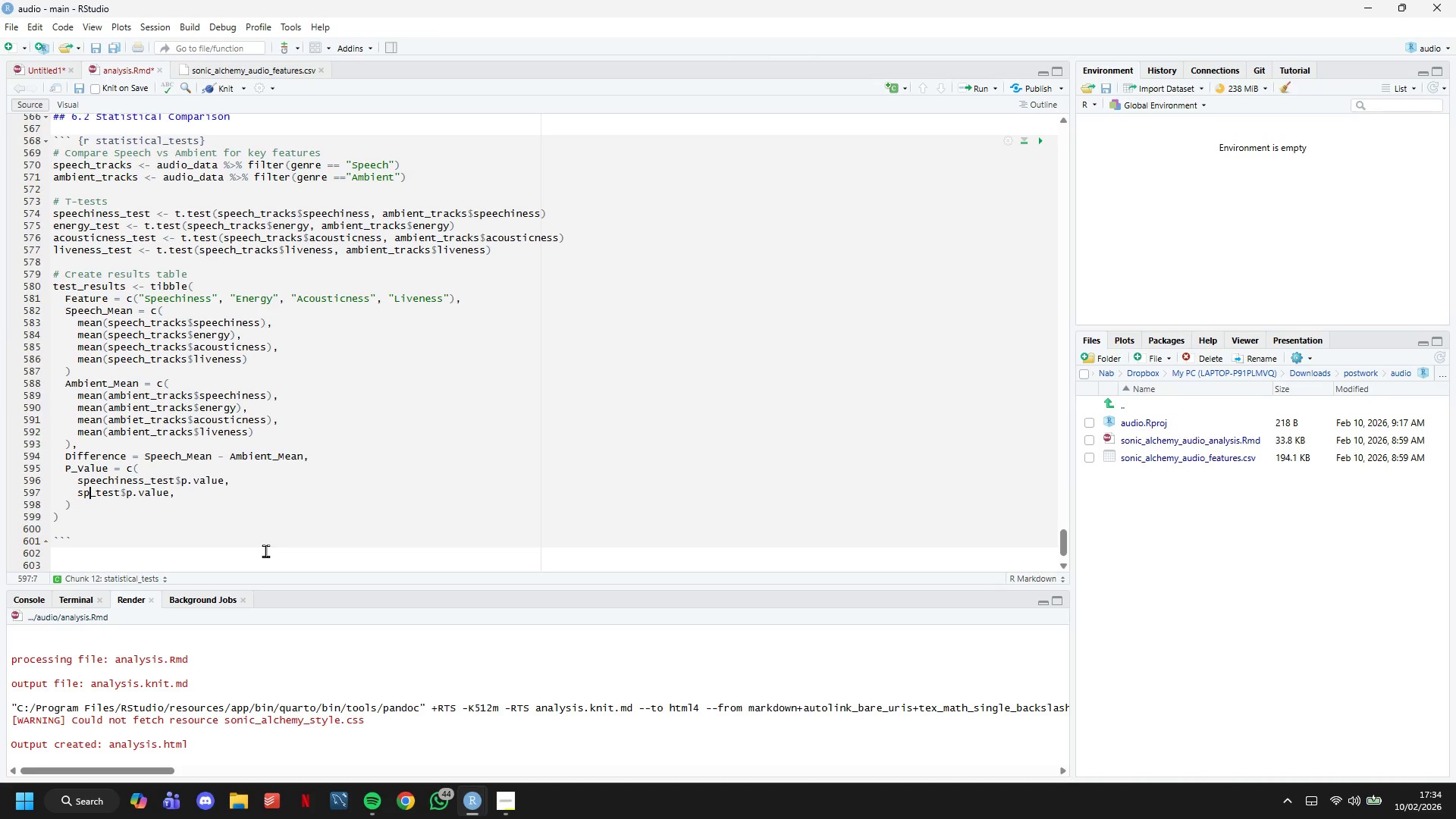 
key(Backspace)
key(Backspace)
key(Backspace)
type(energy)
 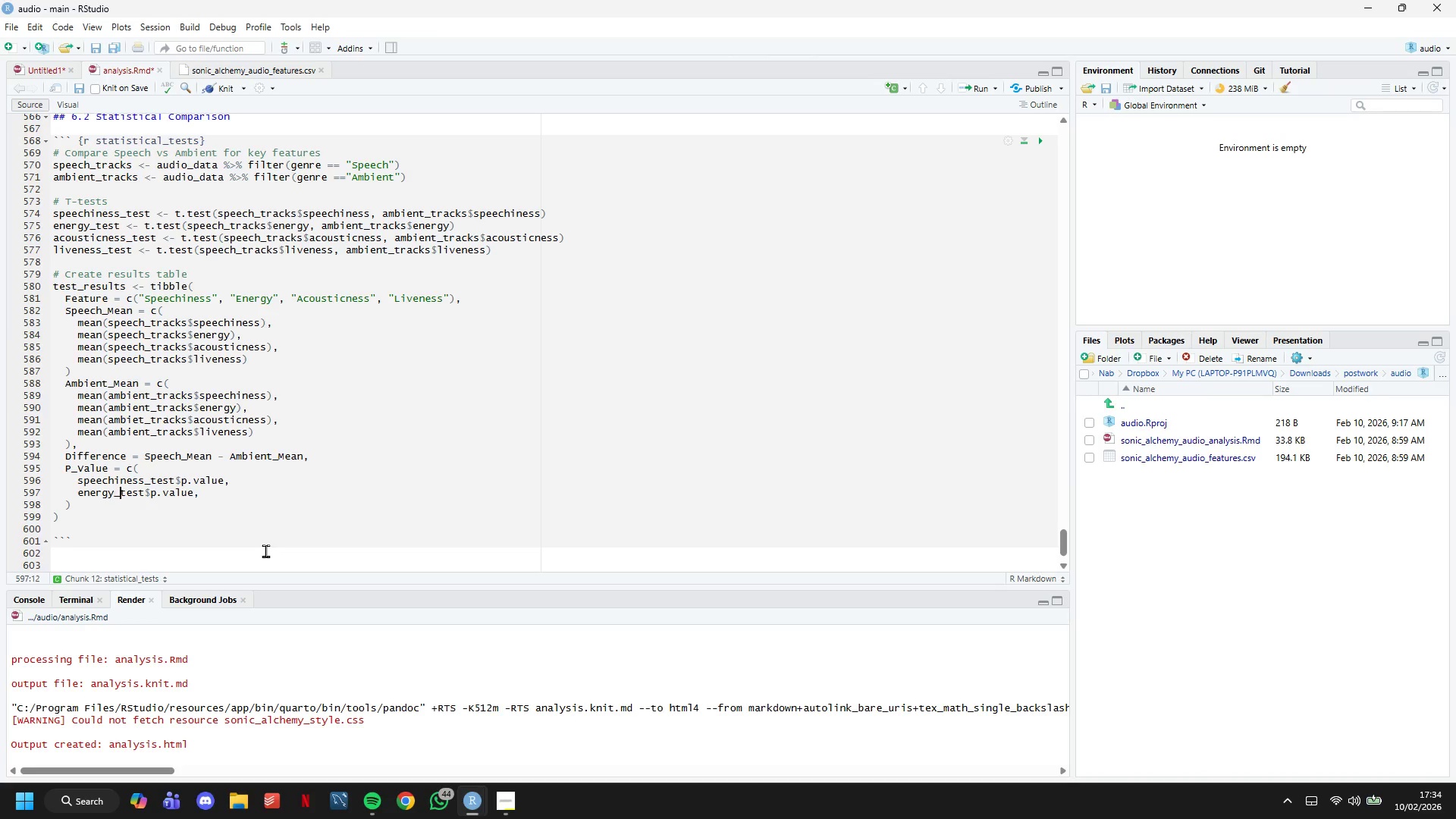 
hold_key(key=ArrowRight, duration=0.86)
 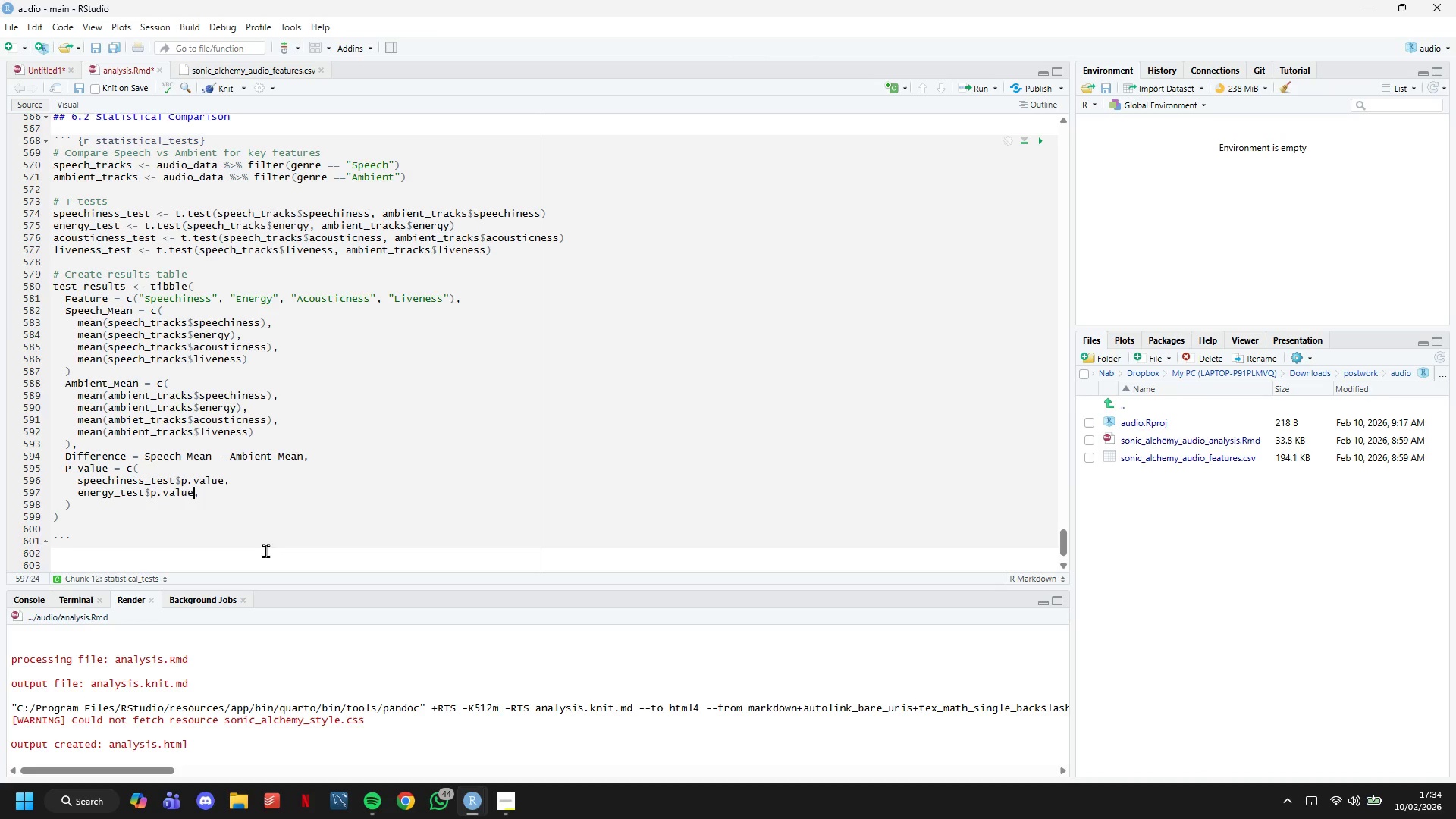 
key(ArrowRight)
 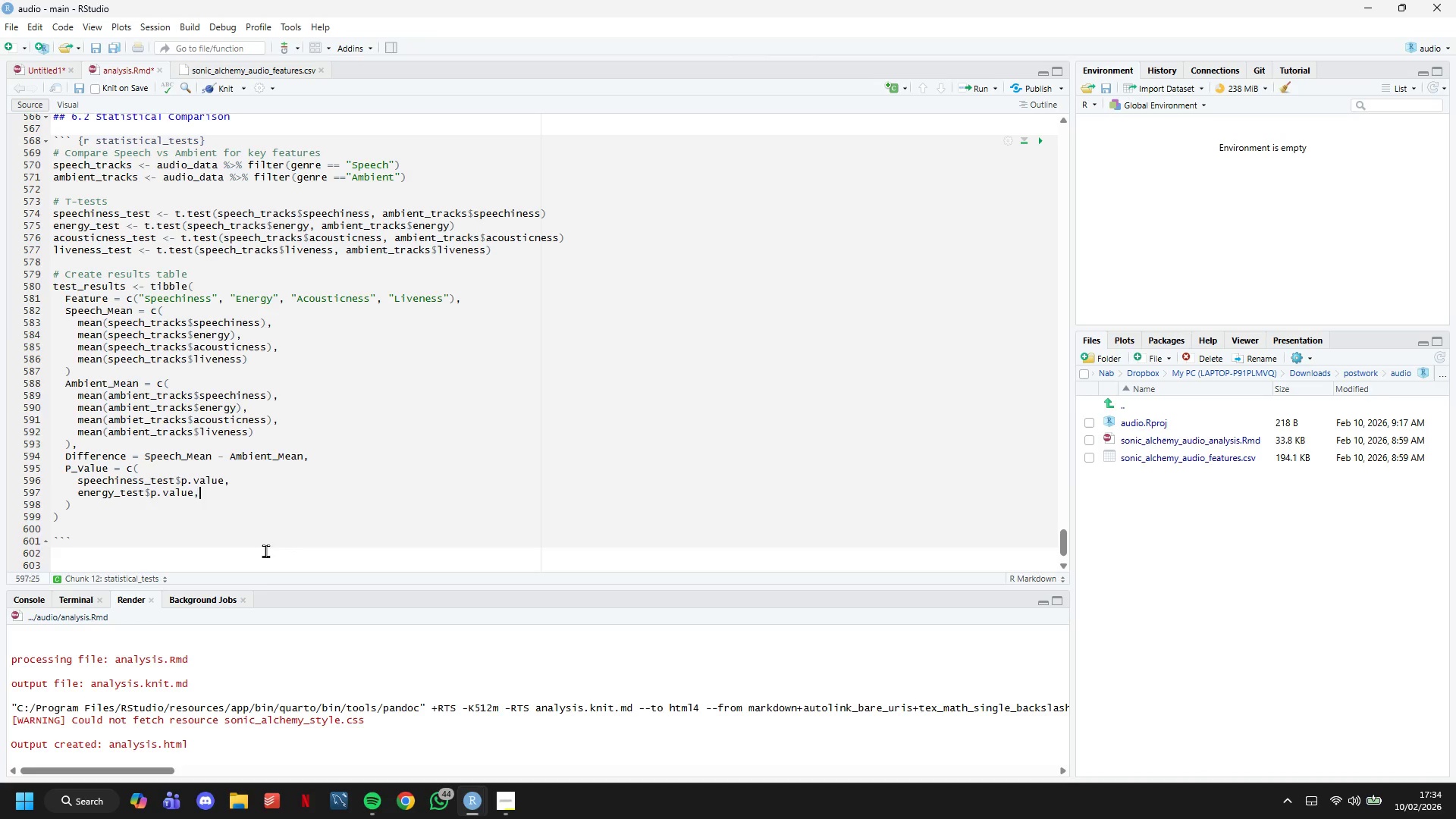 
key(Enter)
 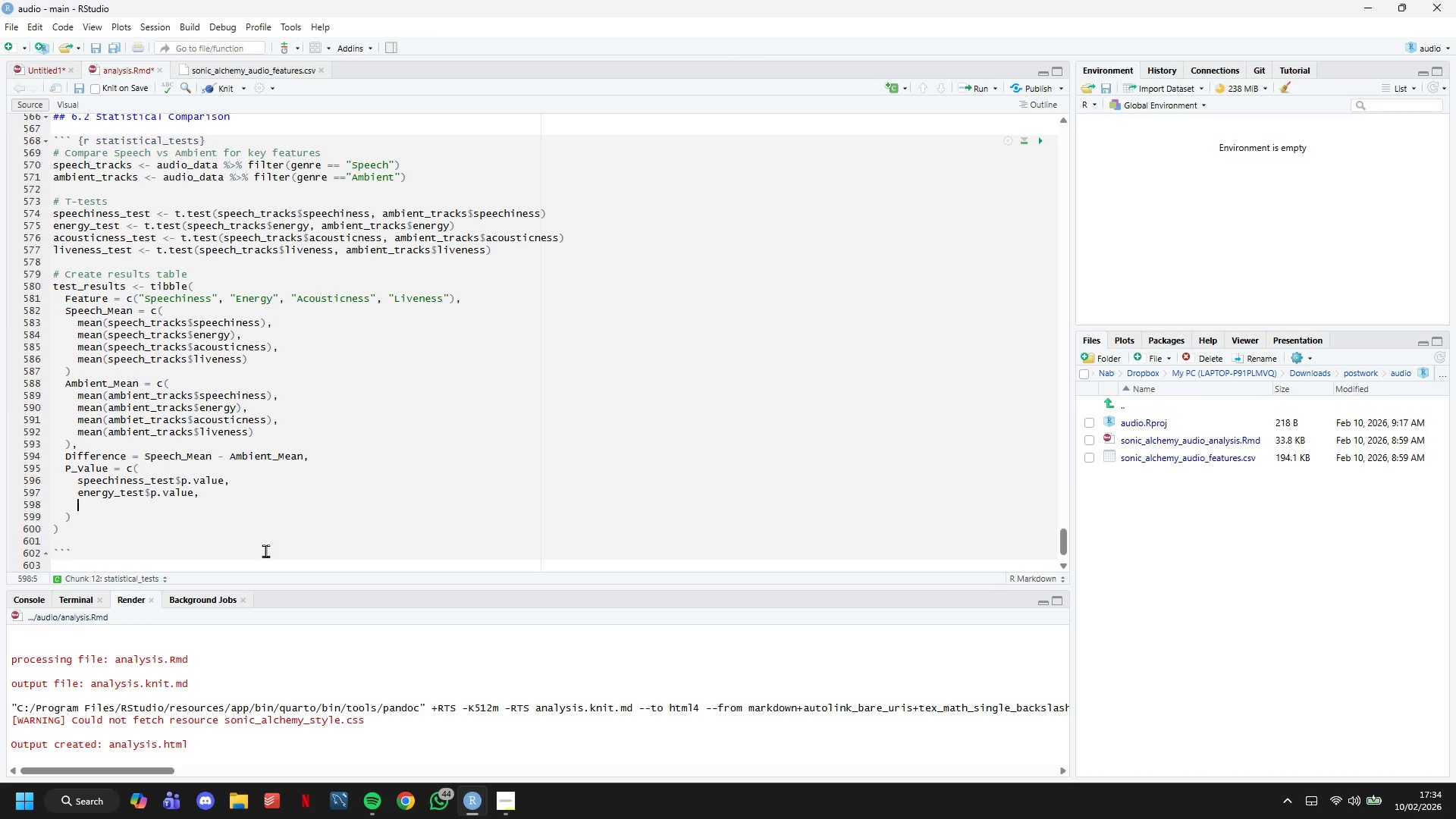 
type(acous)
key(Tab)
type($p.value,)
 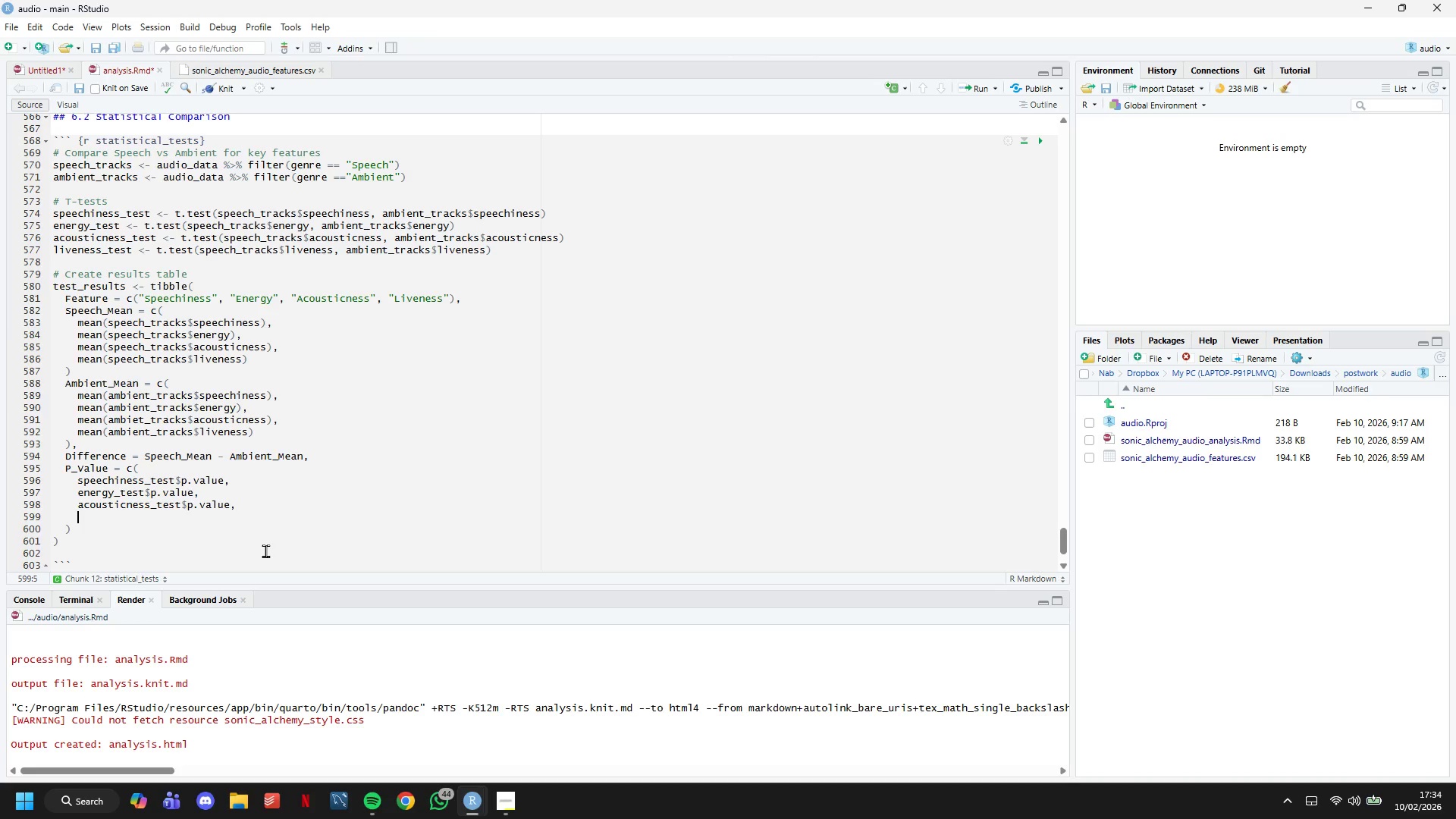 
 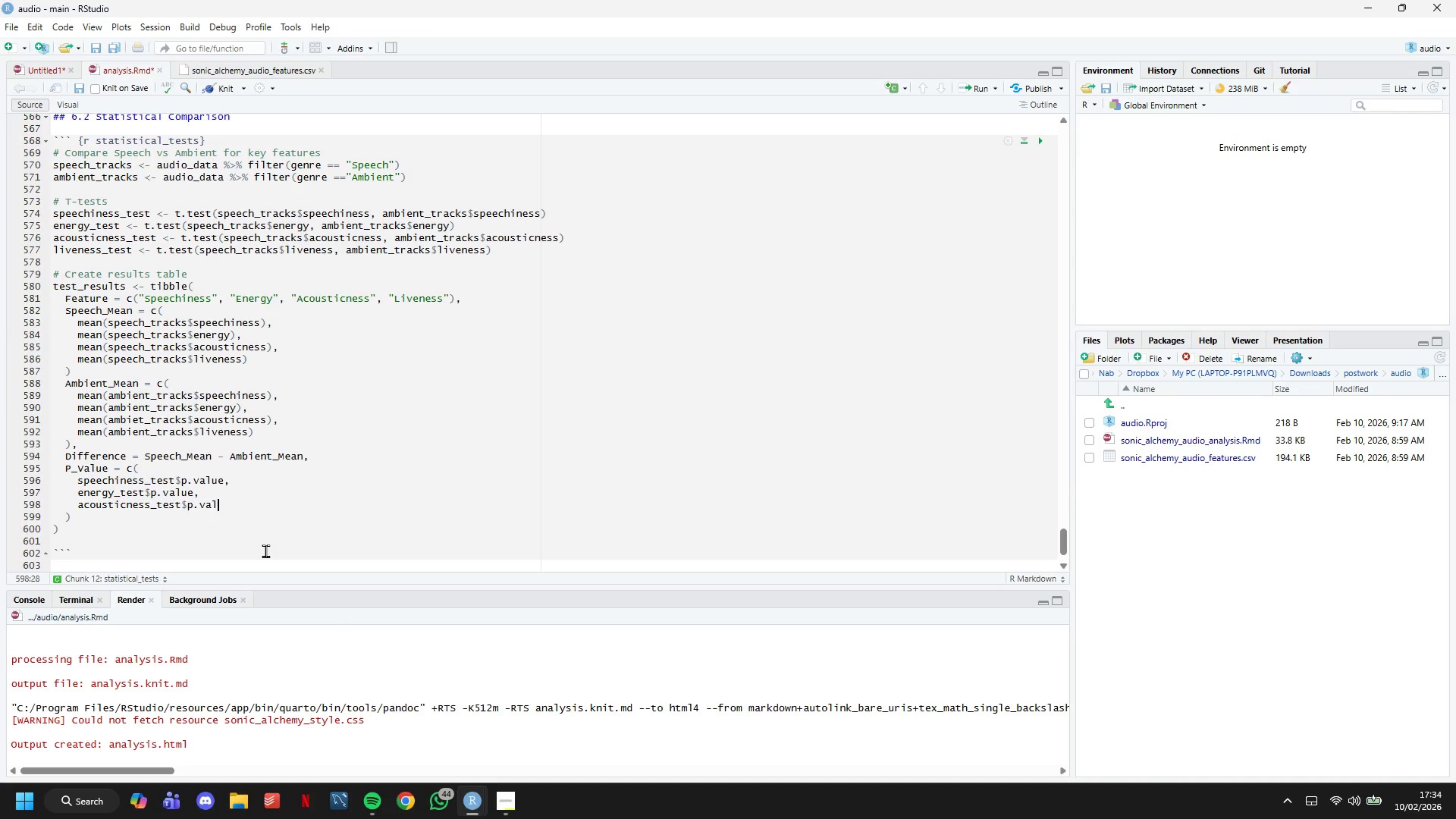 
key(Enter)
 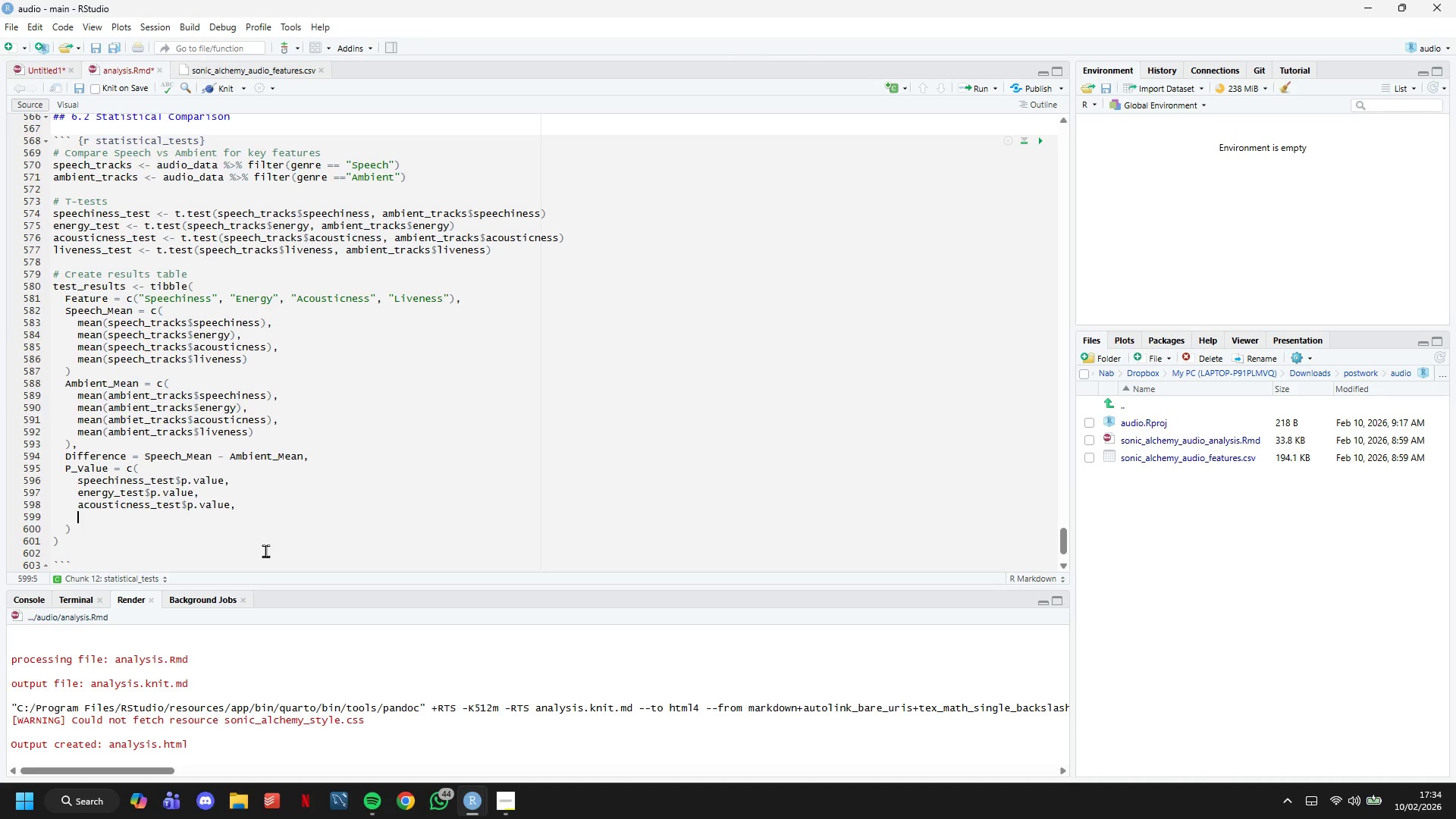 
type(liveness_test$p.value)
 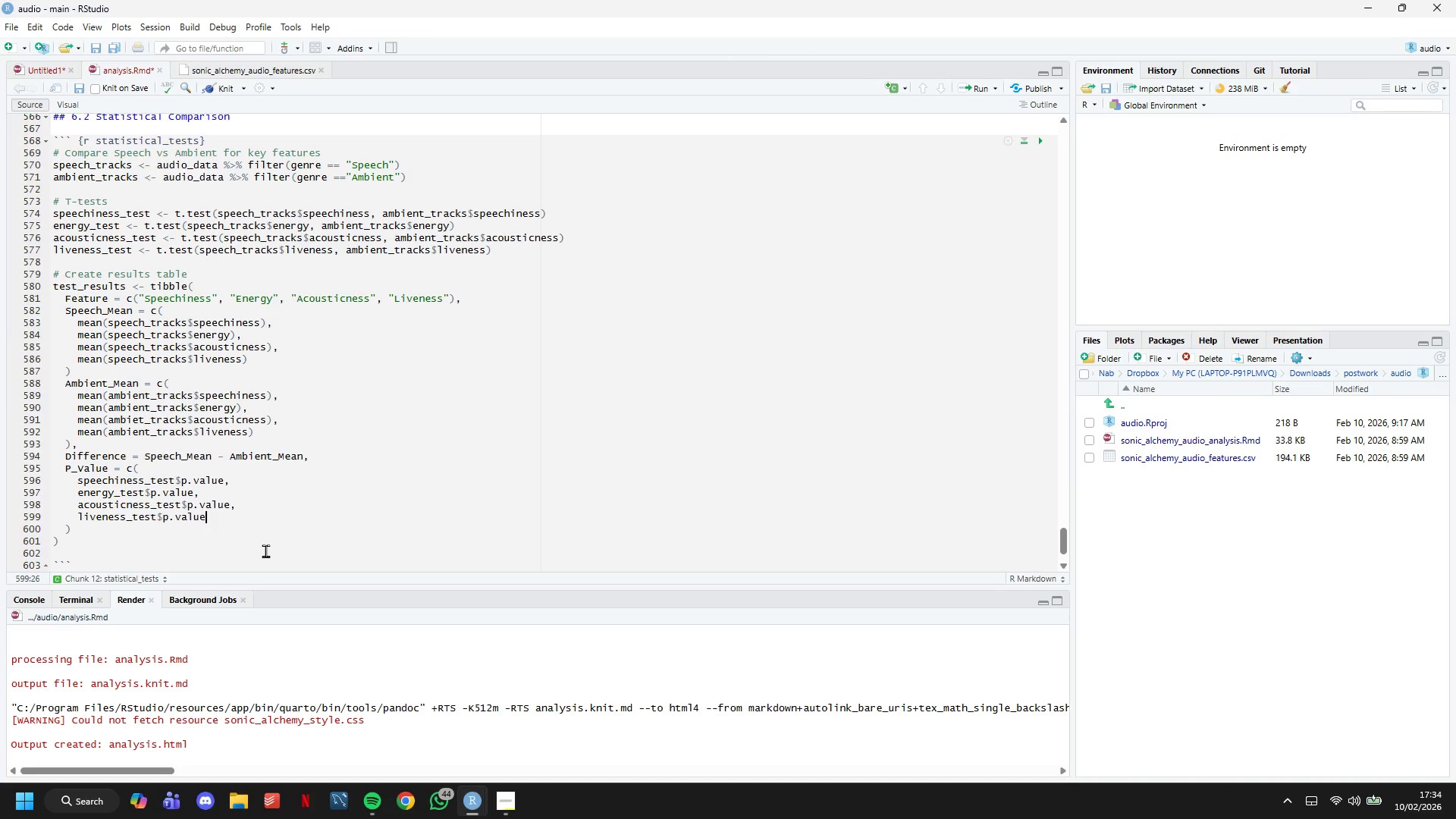 
key(ArrowDown)
 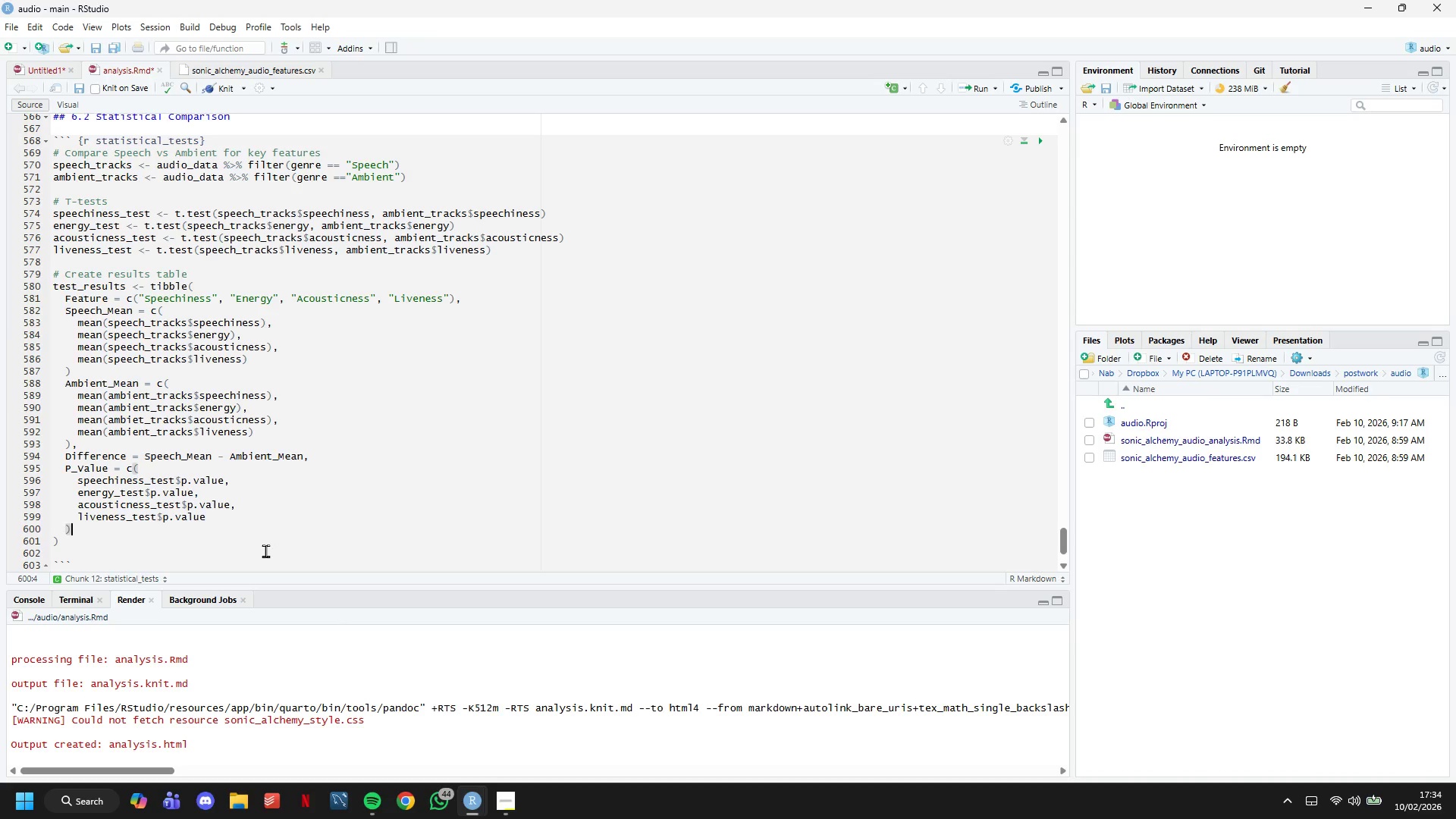 
key(Comma)
 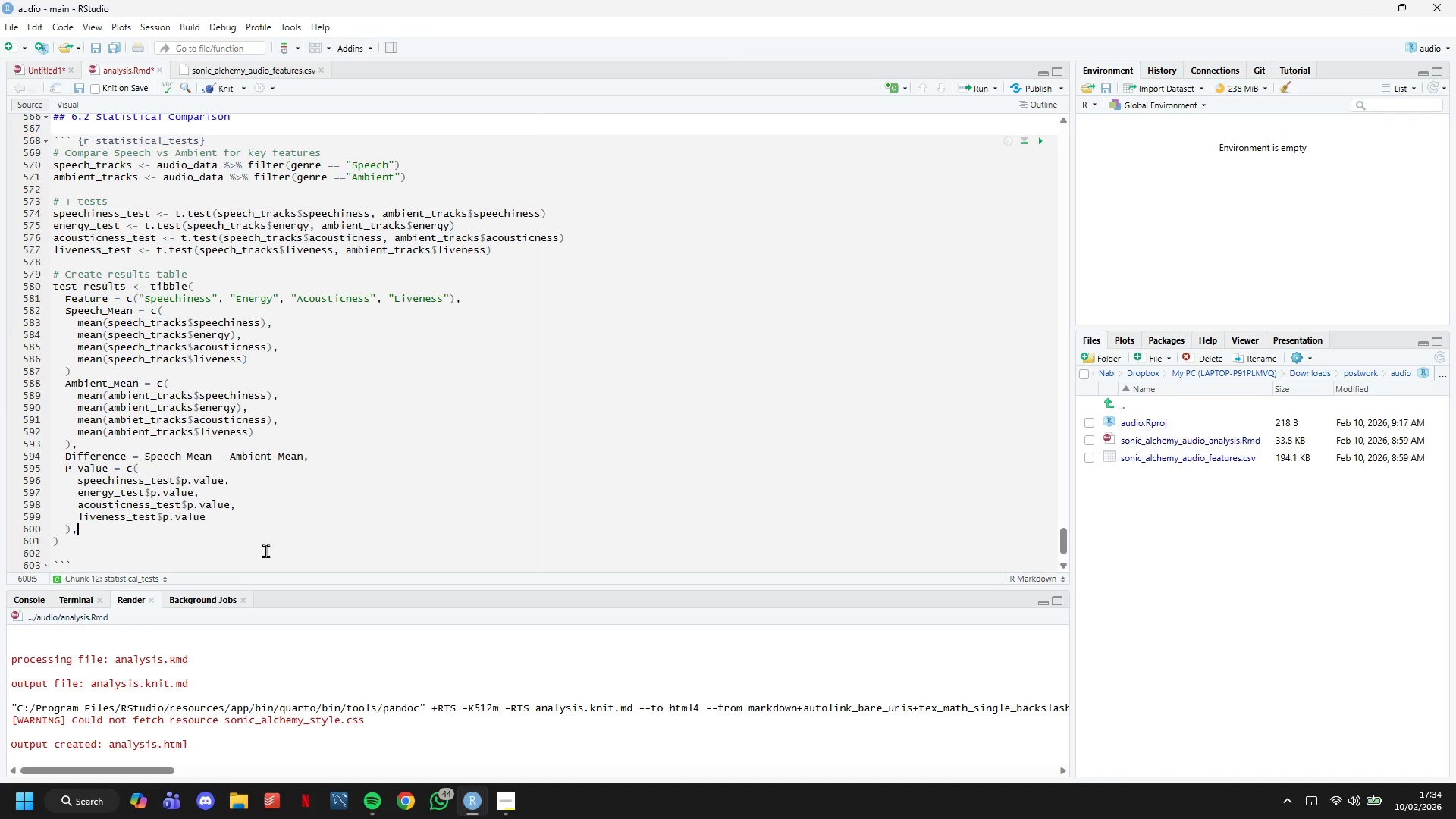 
key(Enter)
 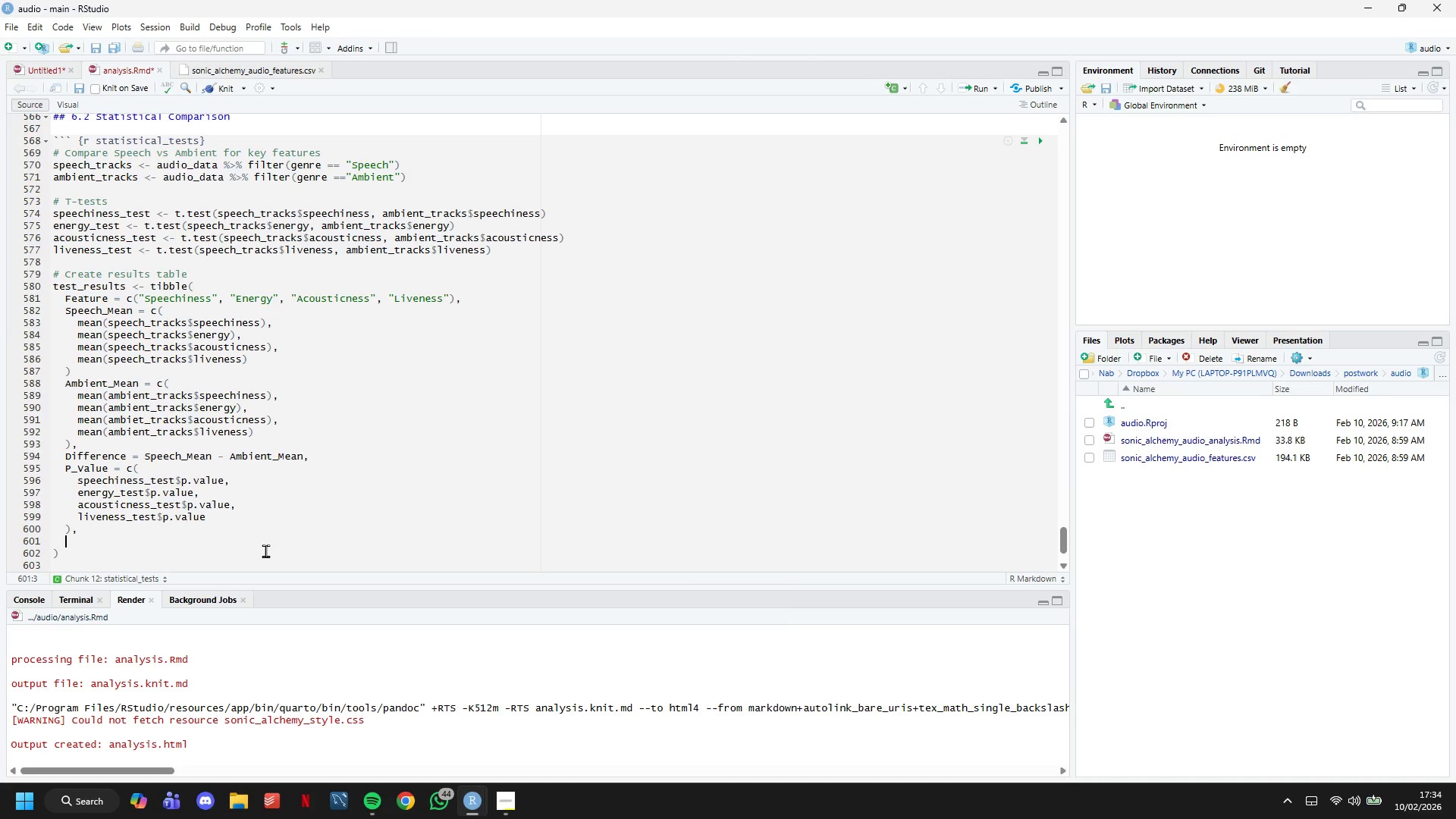 
type(Significant = ifelse(P_Value < 0.001, "***)
 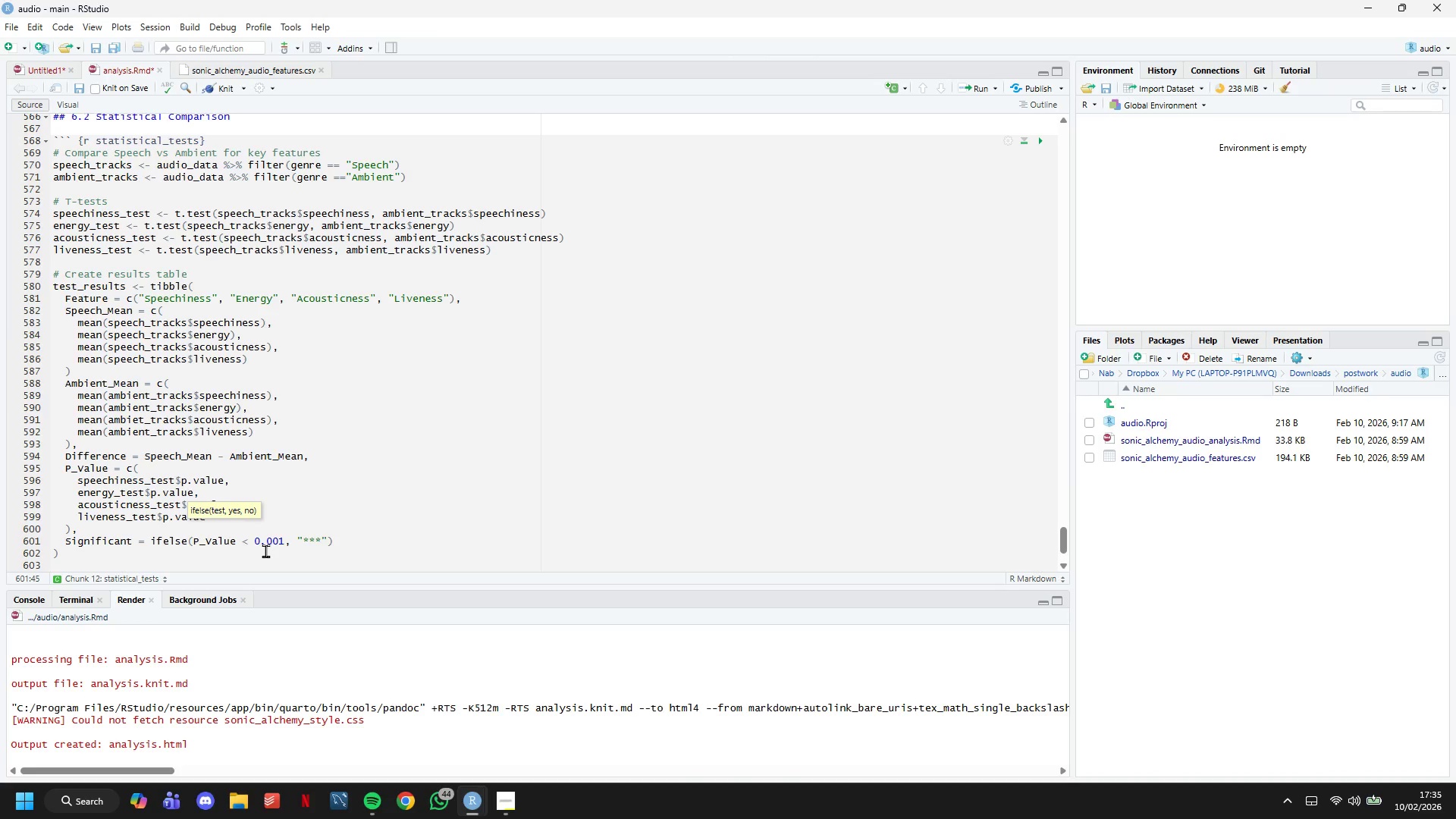 
key(ArrowRight)
 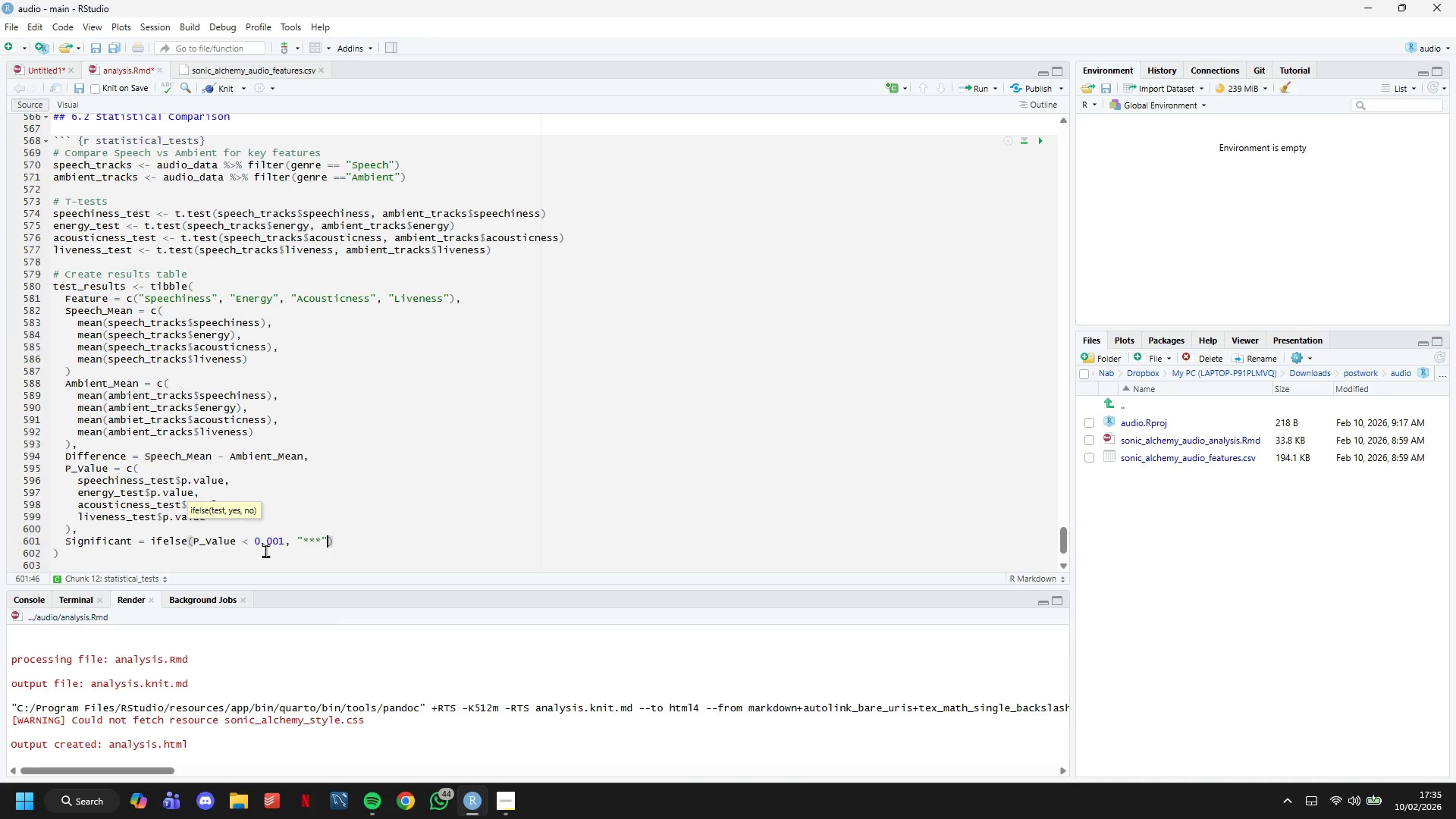 
key(Comma)
 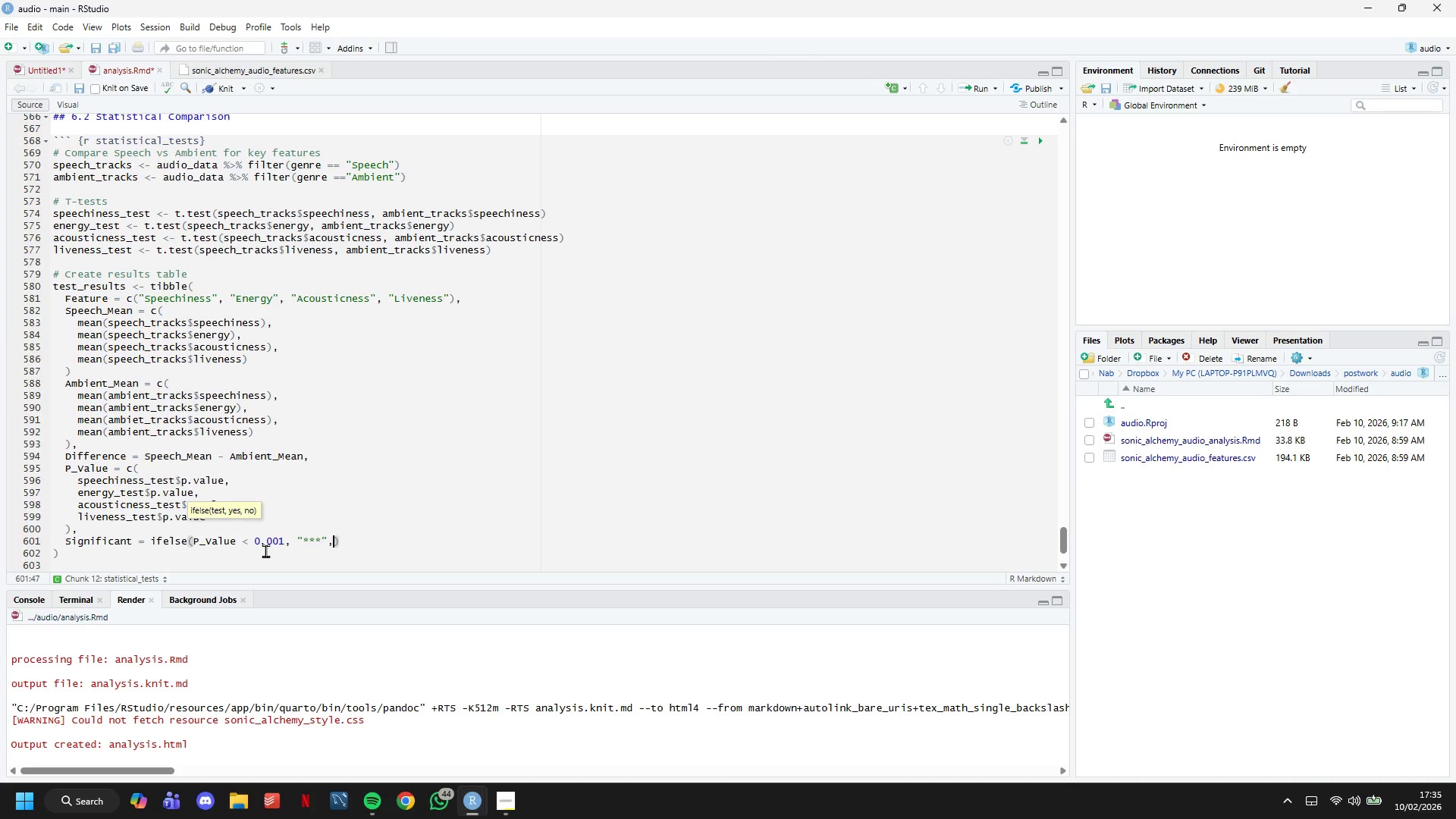 
key(Enter)
 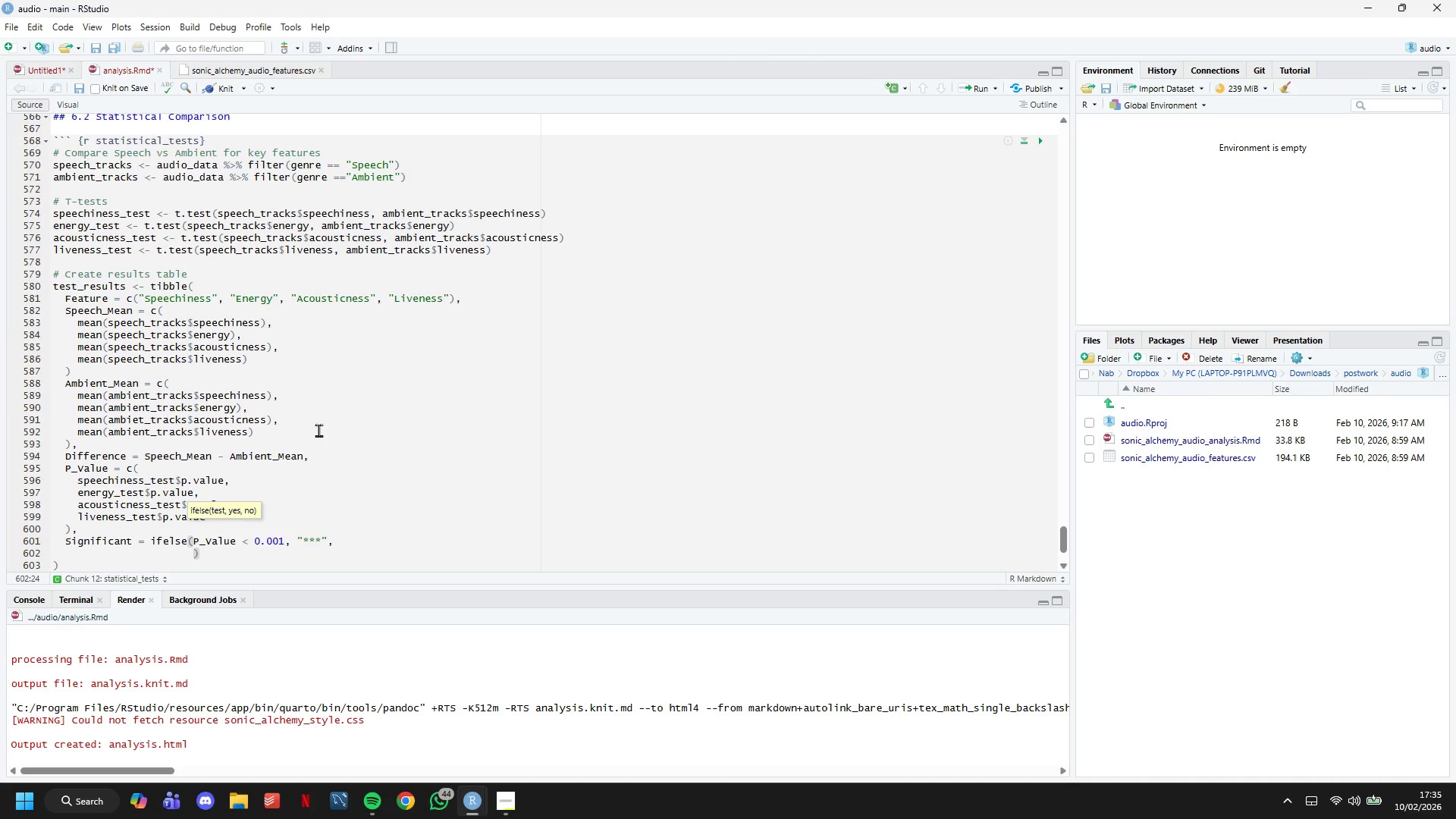 
scroll: coordinate [326, 398], scroll_direction: down, amount: 4.0
 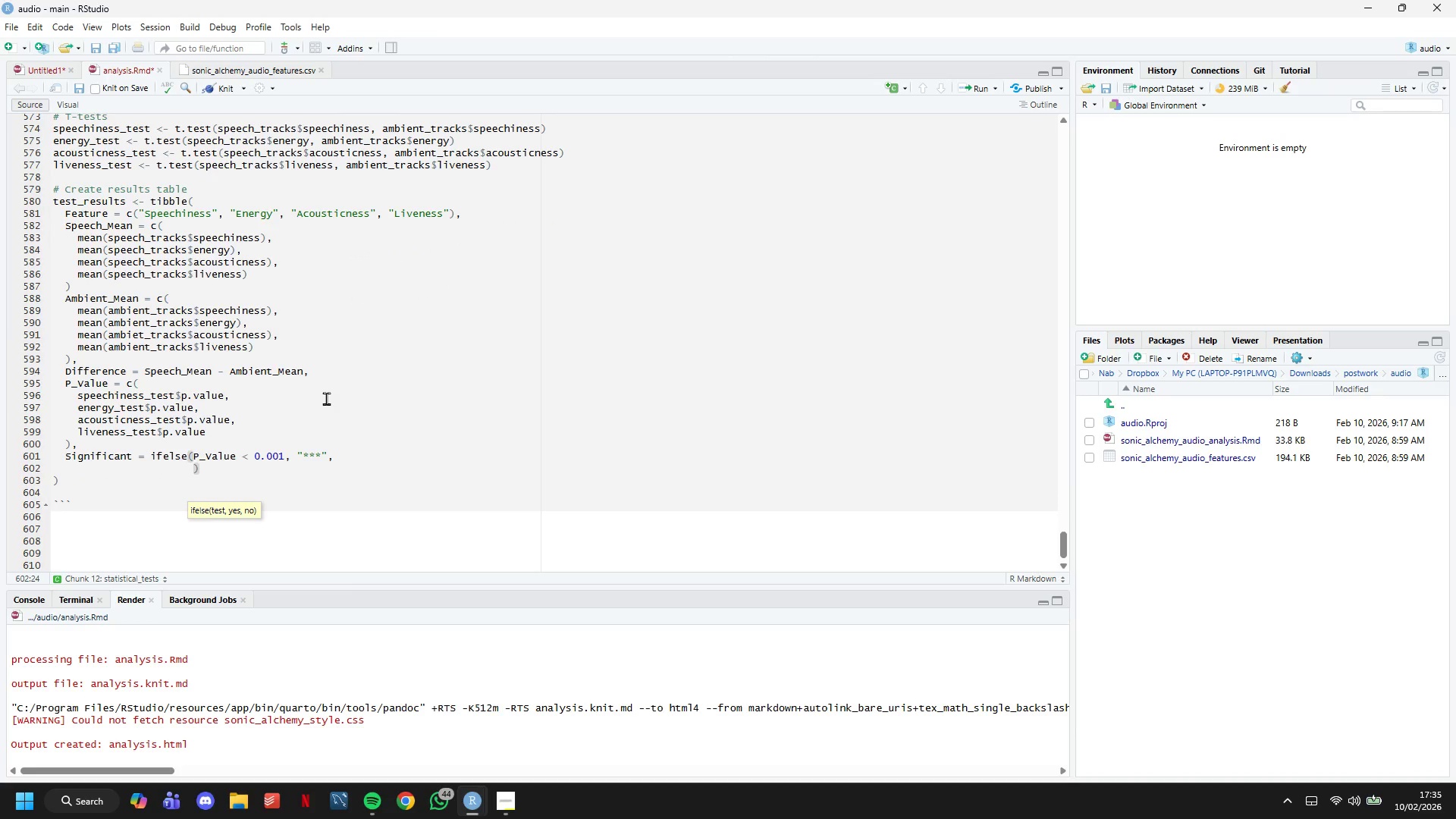 
type(IFELSE(P)
key(Backspace)
type(p_vALUE, )
 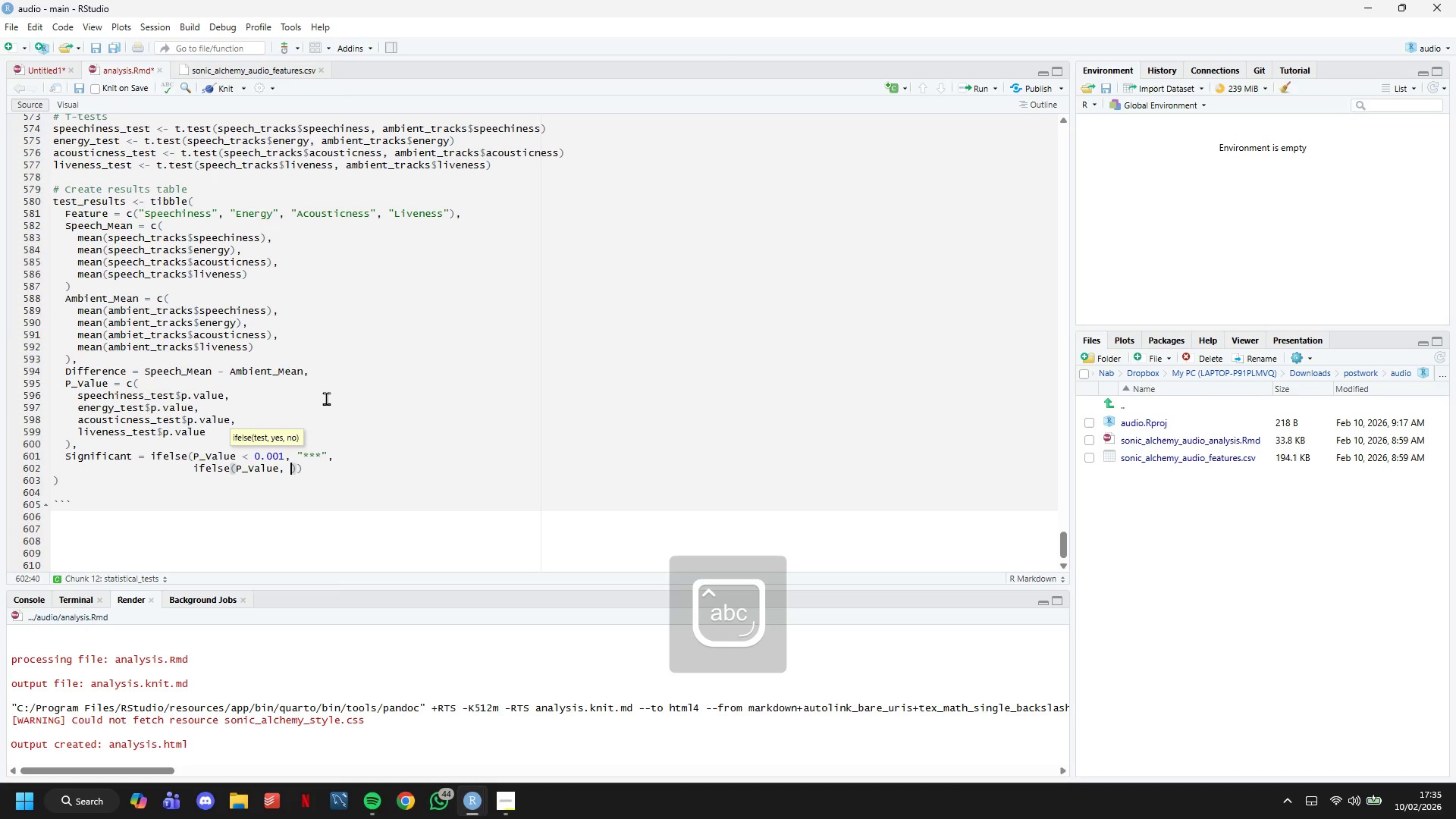 
wait(9.56)
 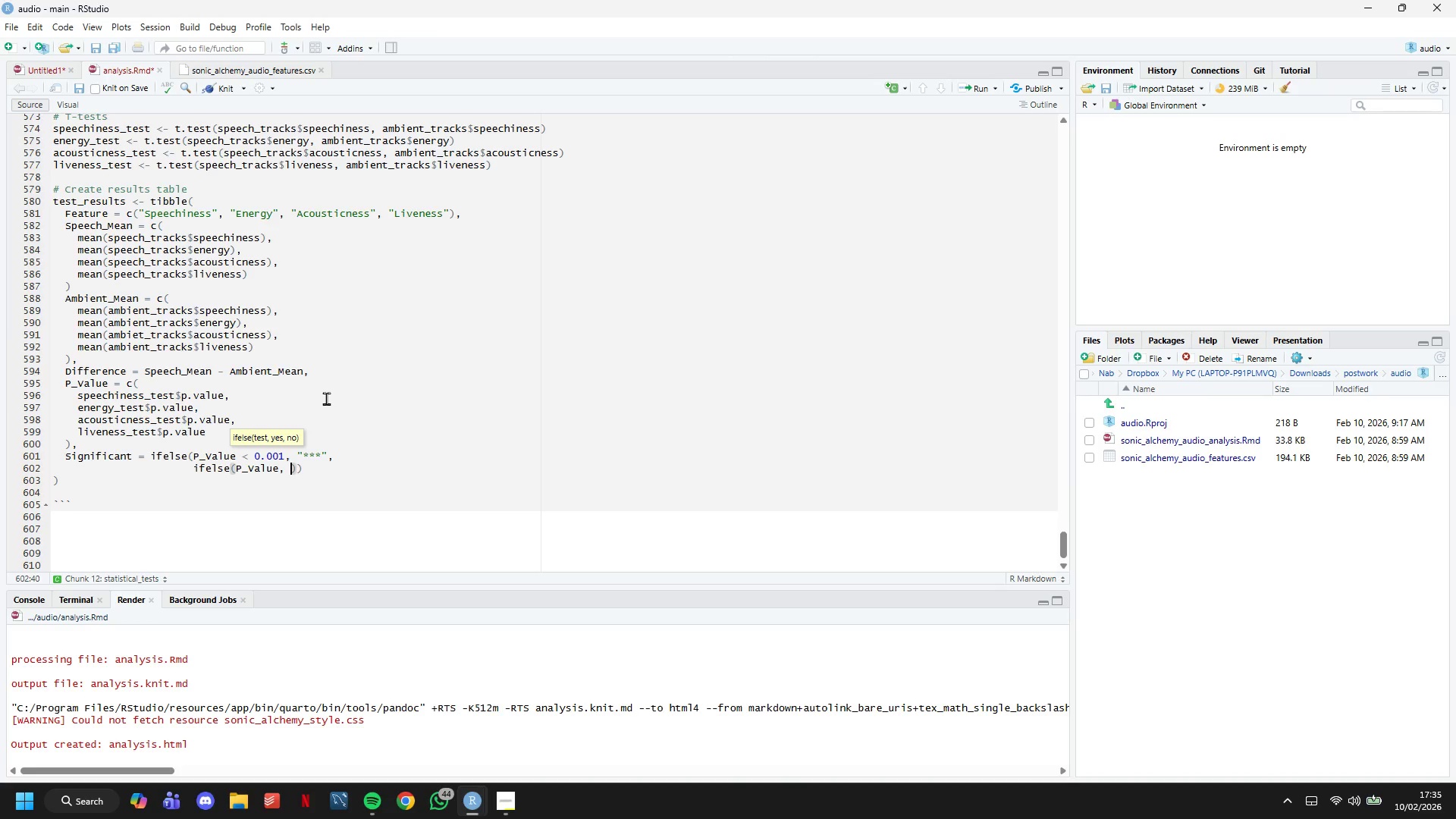 
key(Backspace)
key(Backspace)
type( < 0.01, "**)
 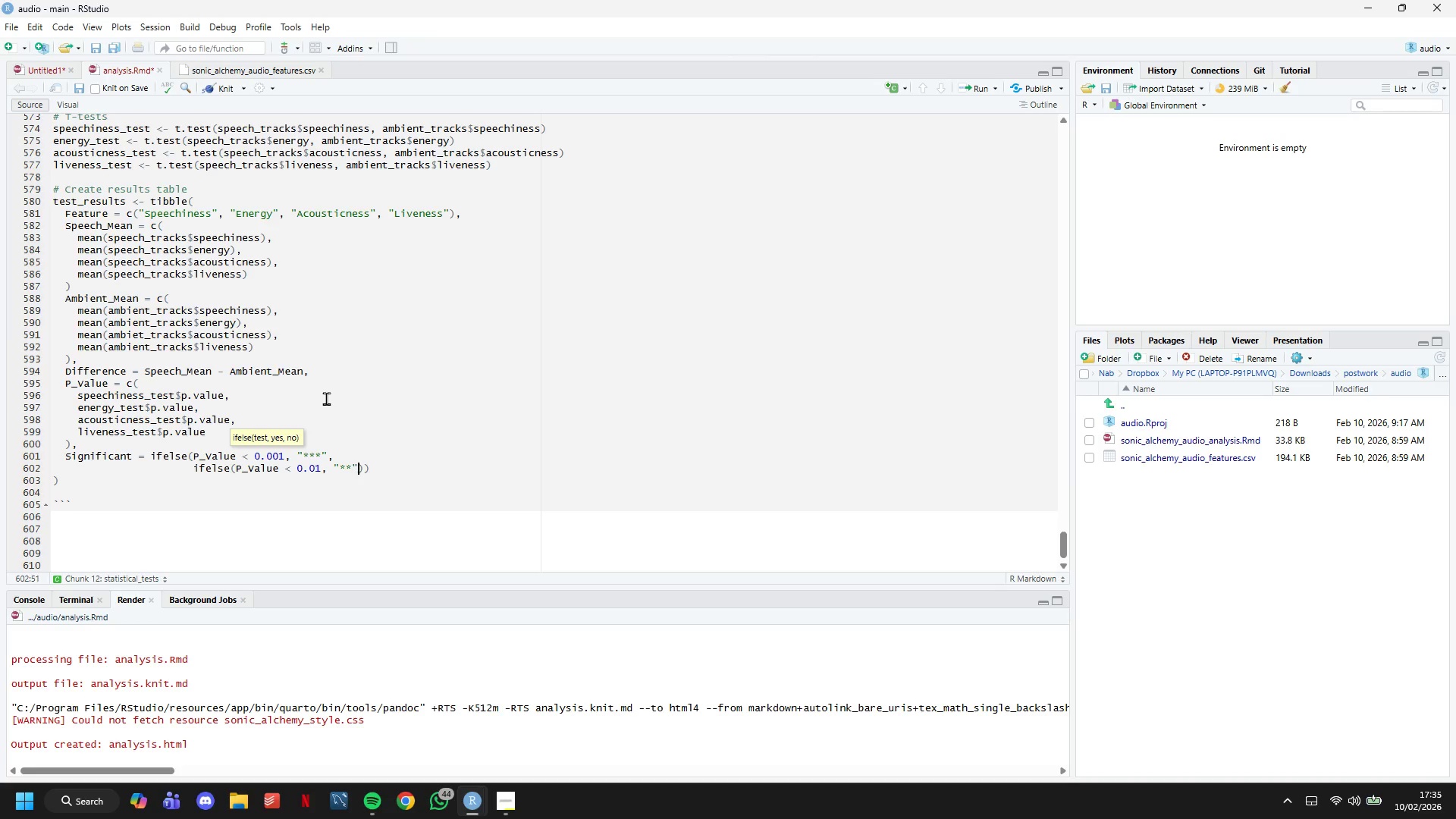 
 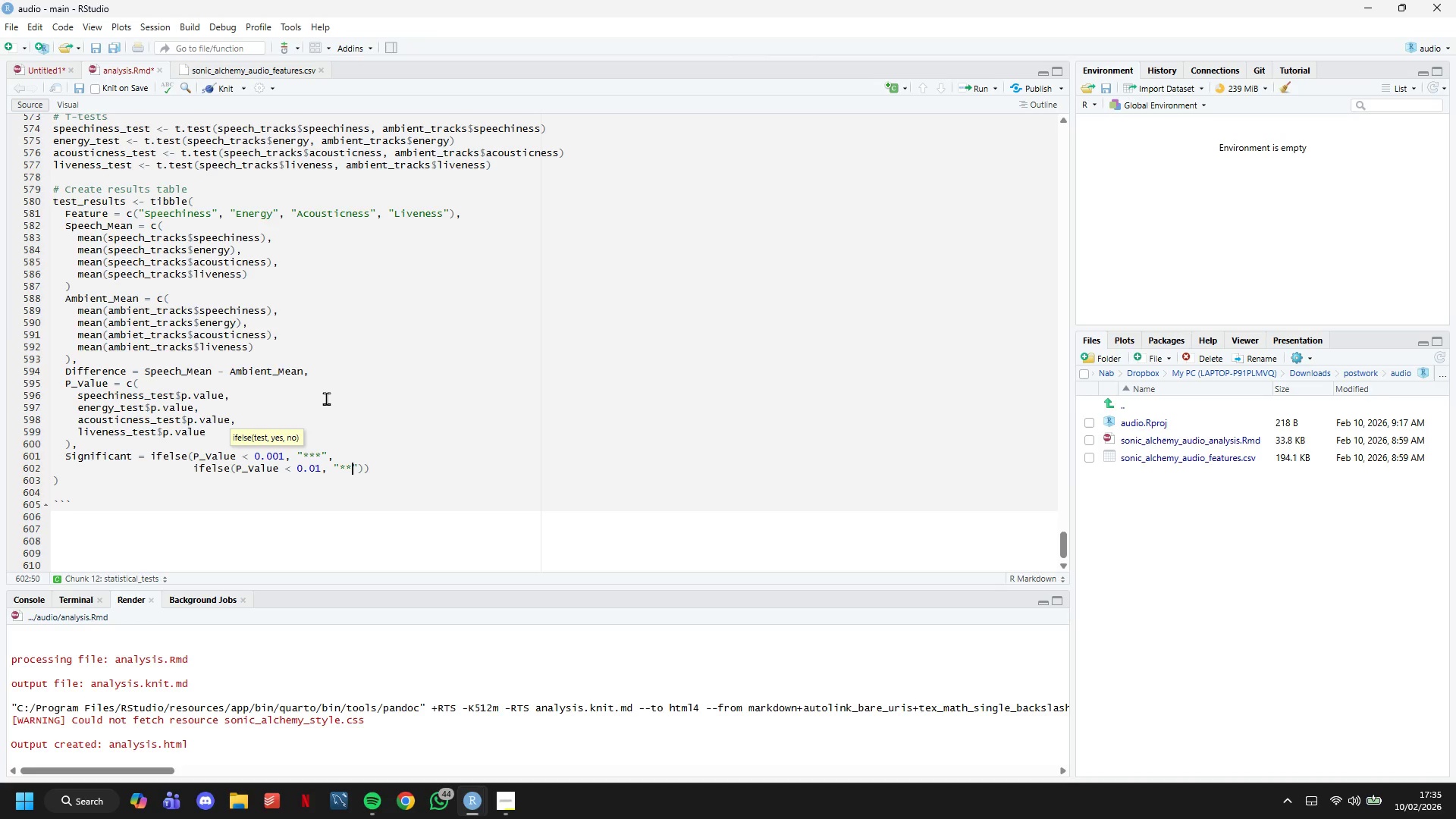 
key(ArrowRight)
 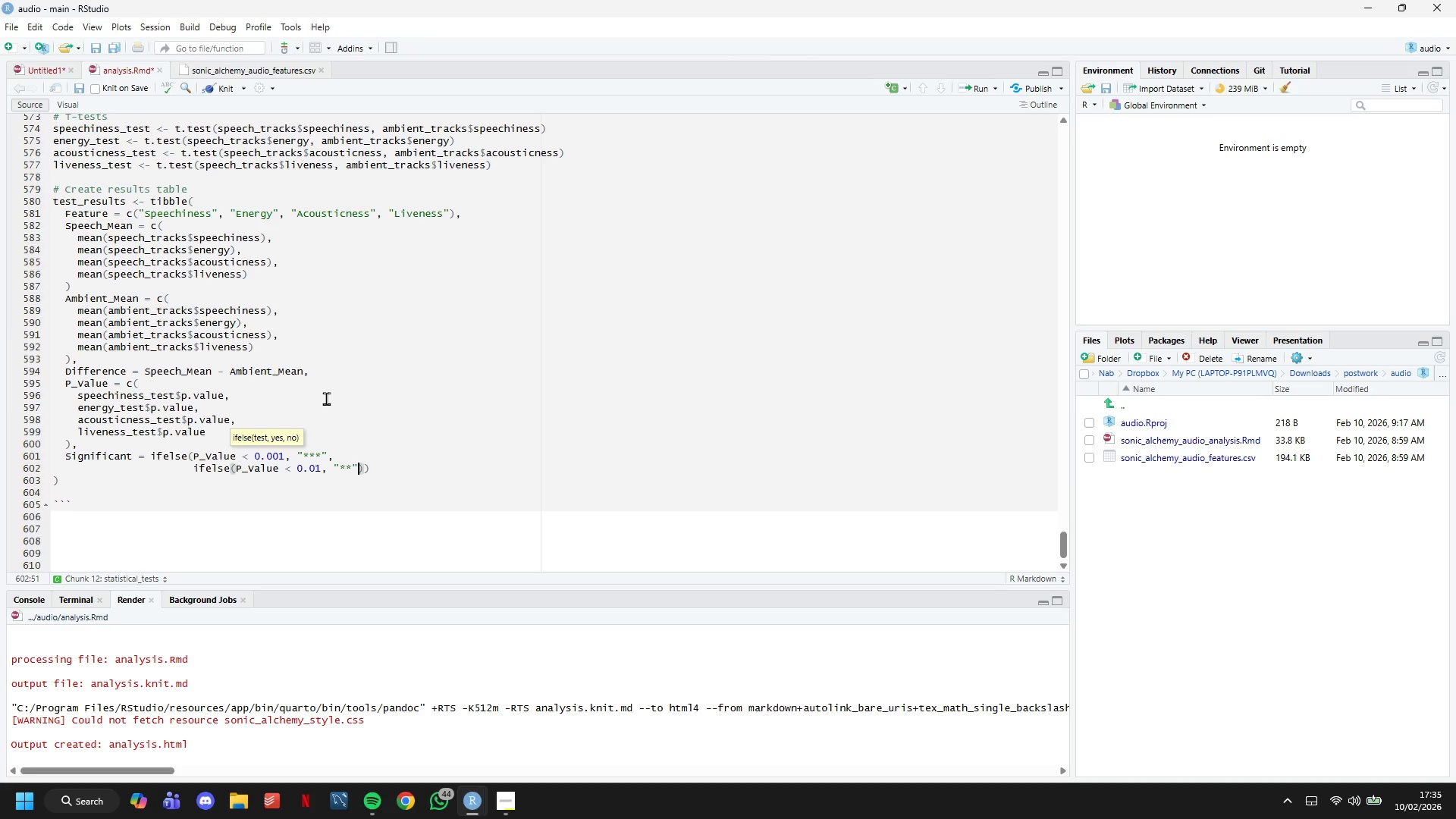 
key(Comma)
 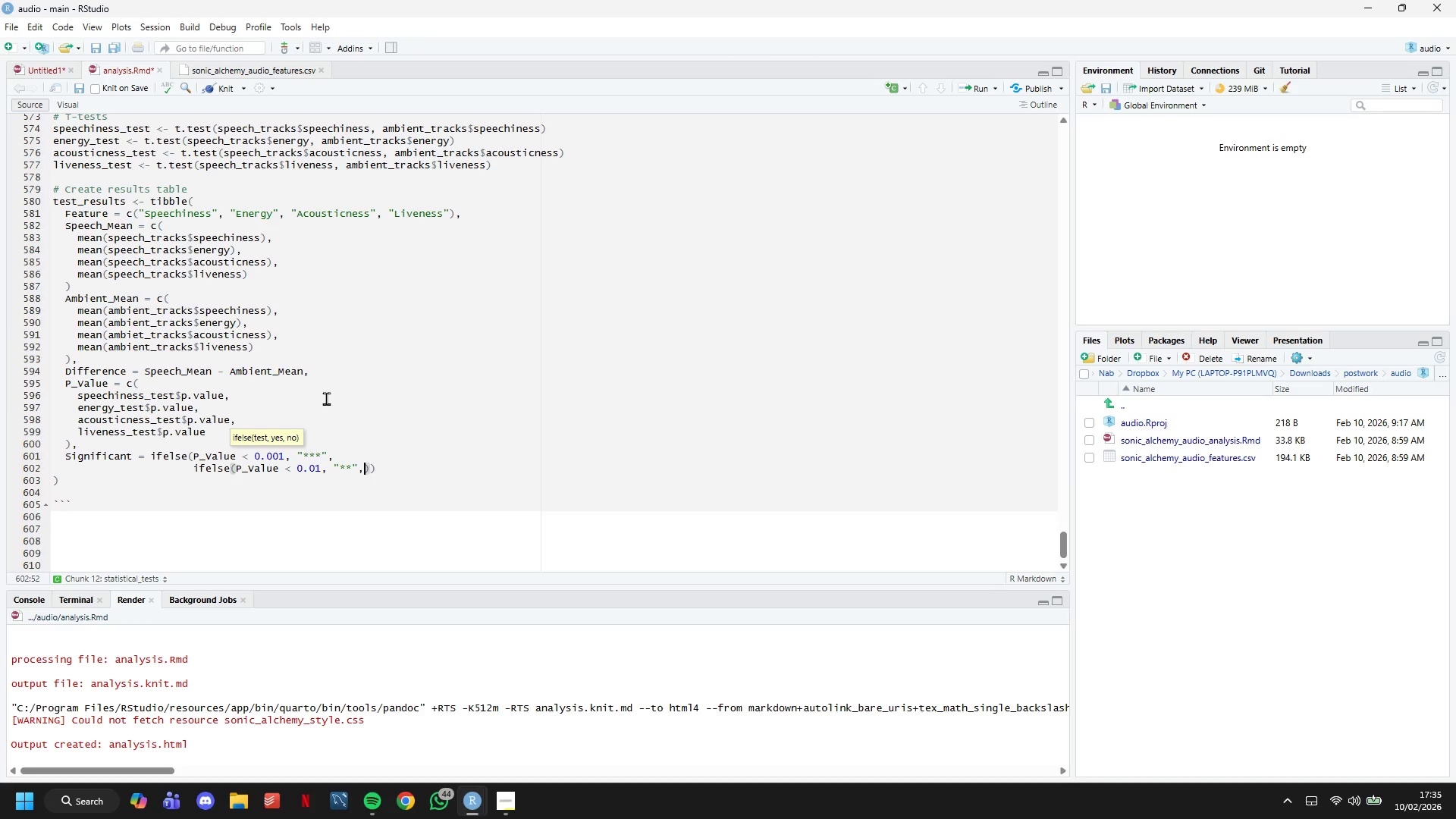 
key(Enter)
 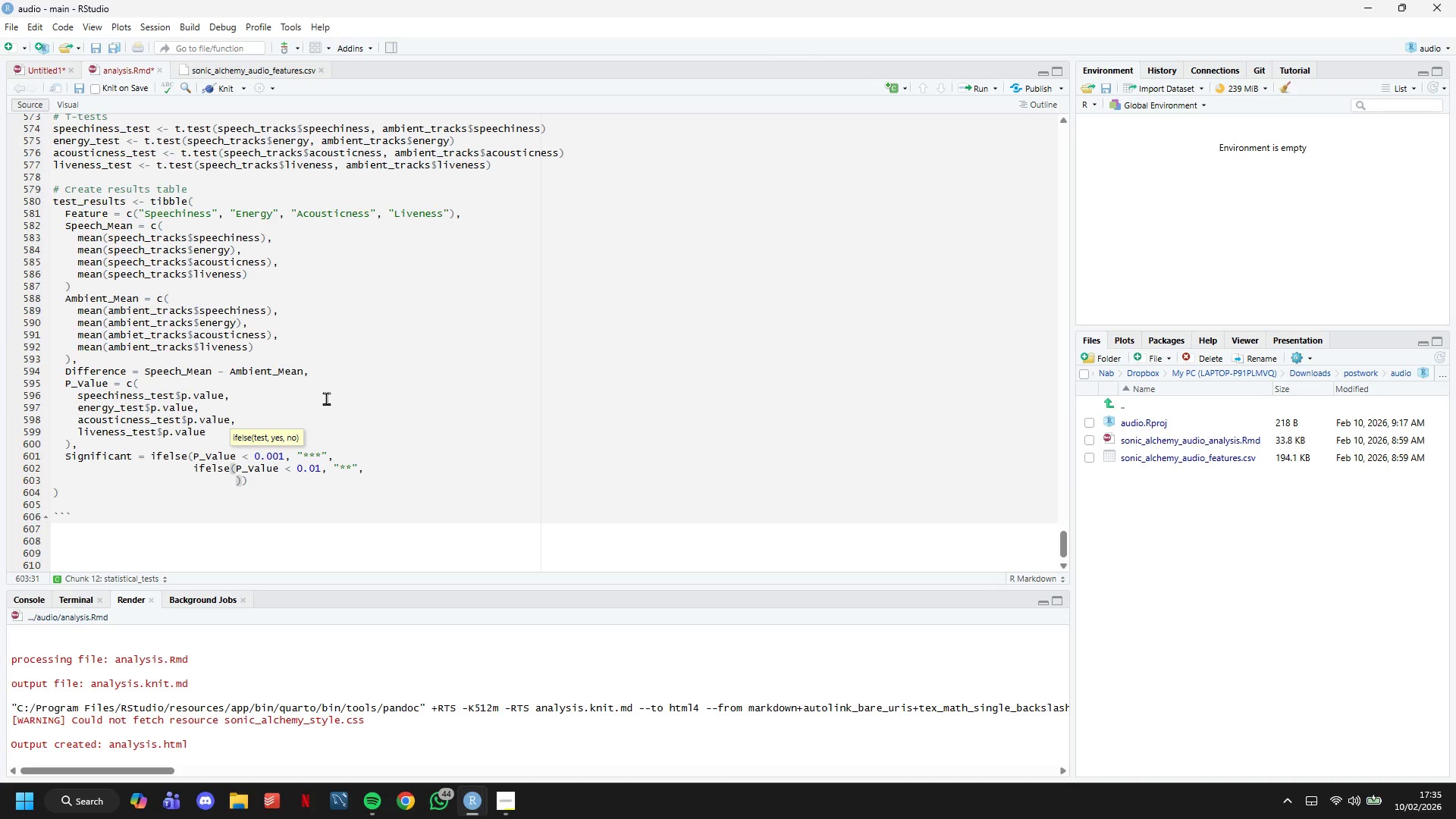 
type(ifelse(P_Value < 0.05, "Z*)
 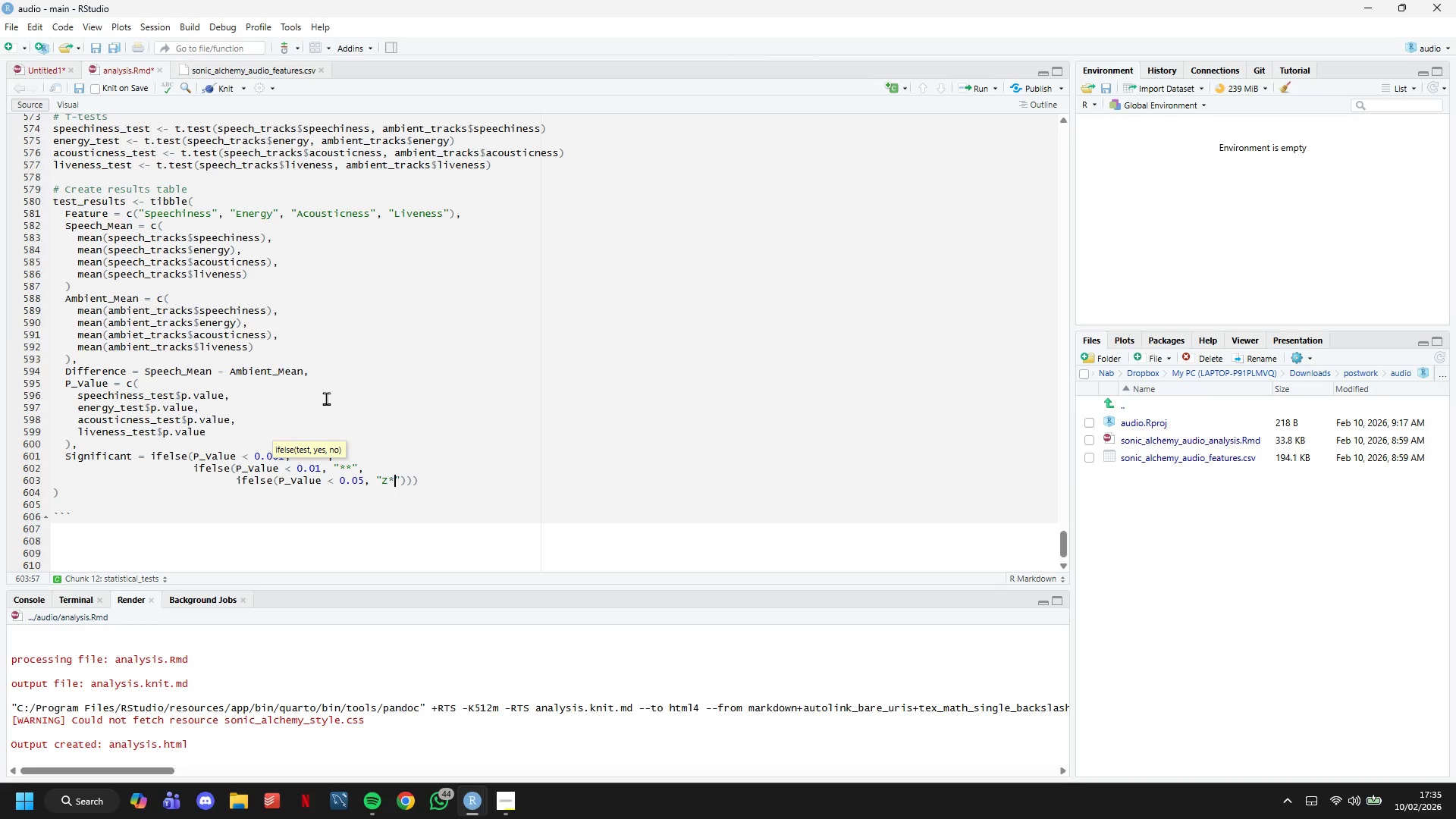 
key(ArrowLeft)
 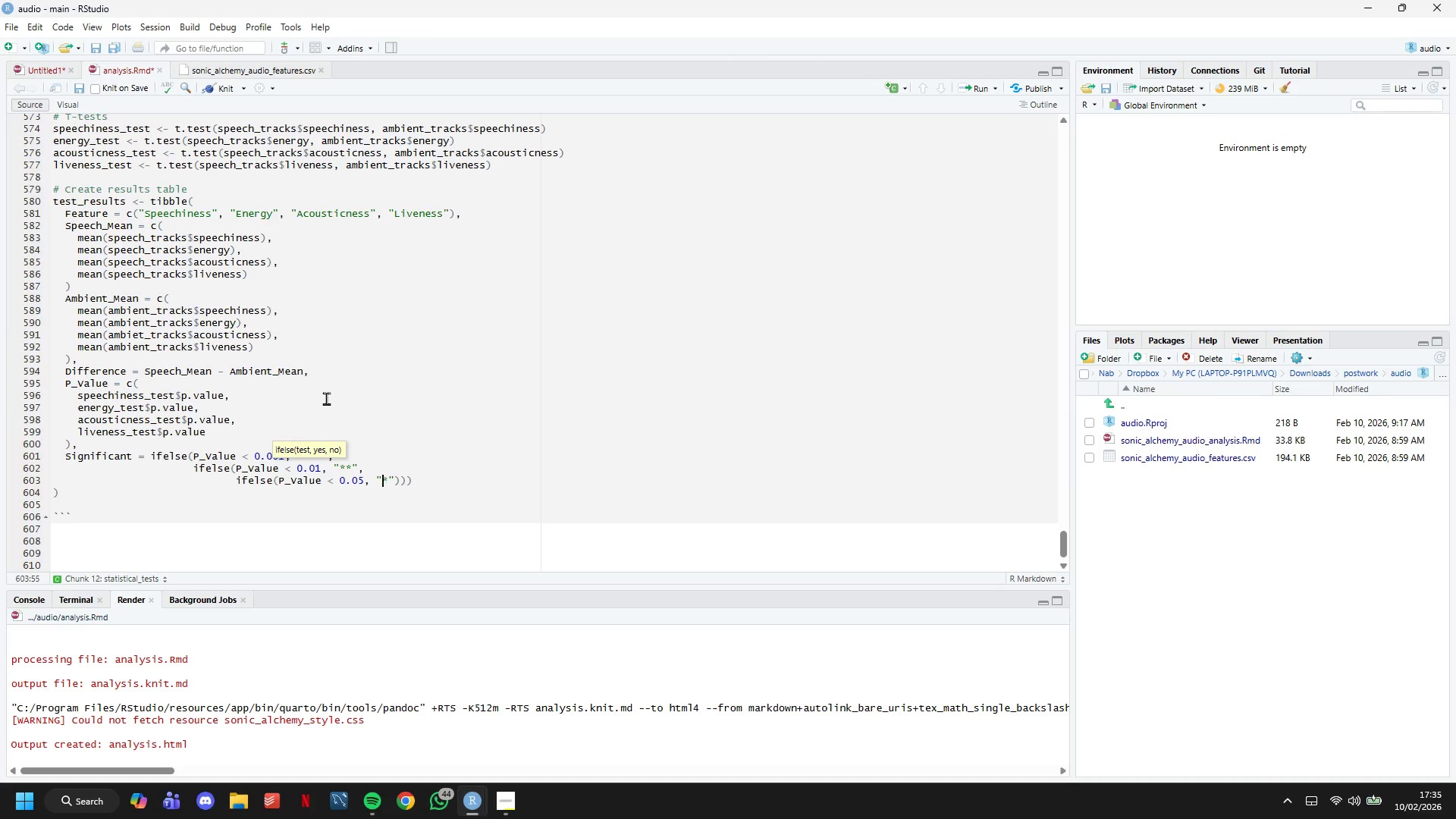 
key(Backspace)
 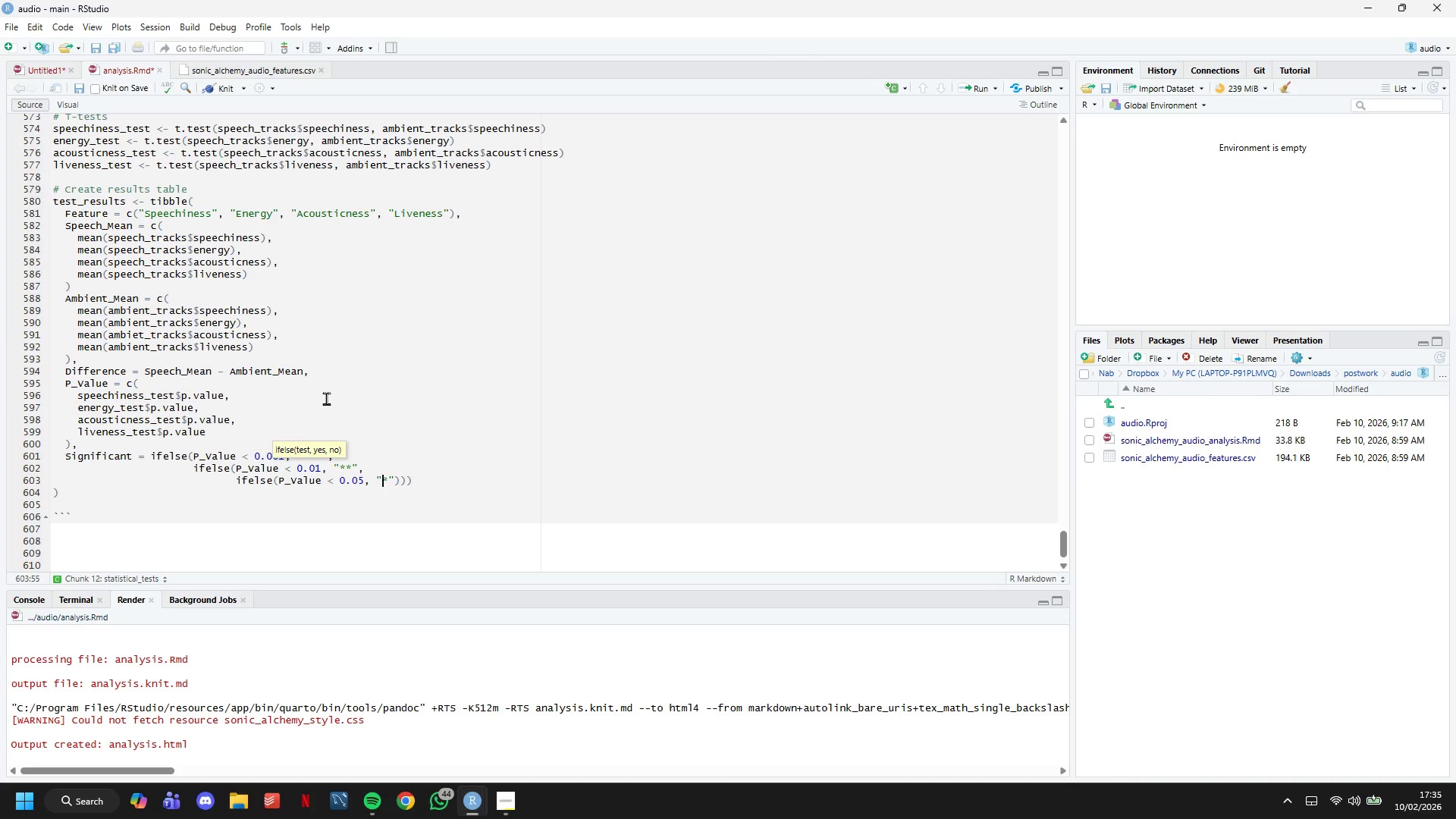 
key(ArrowRight)
 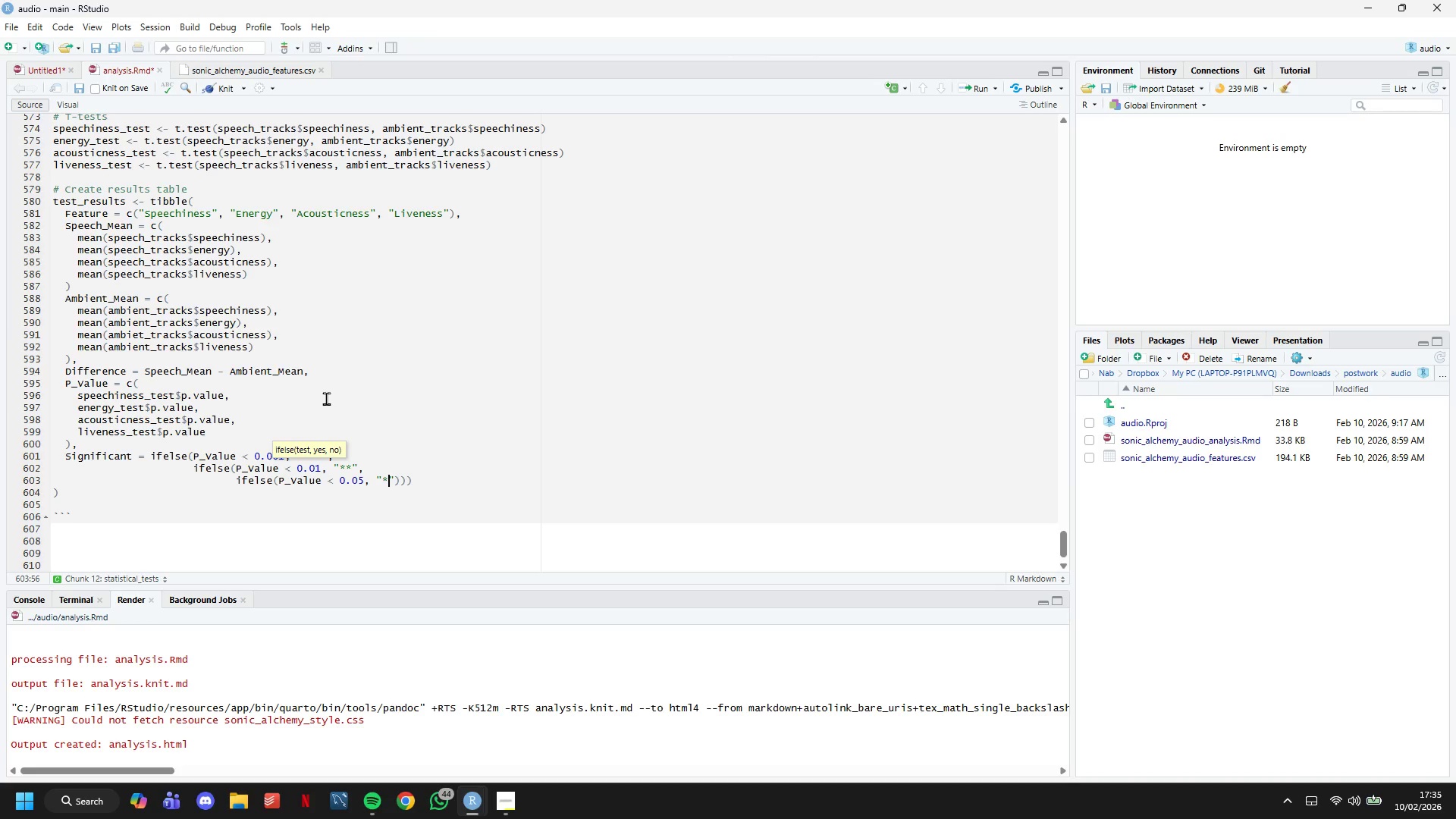 
key(ArrowRight)
 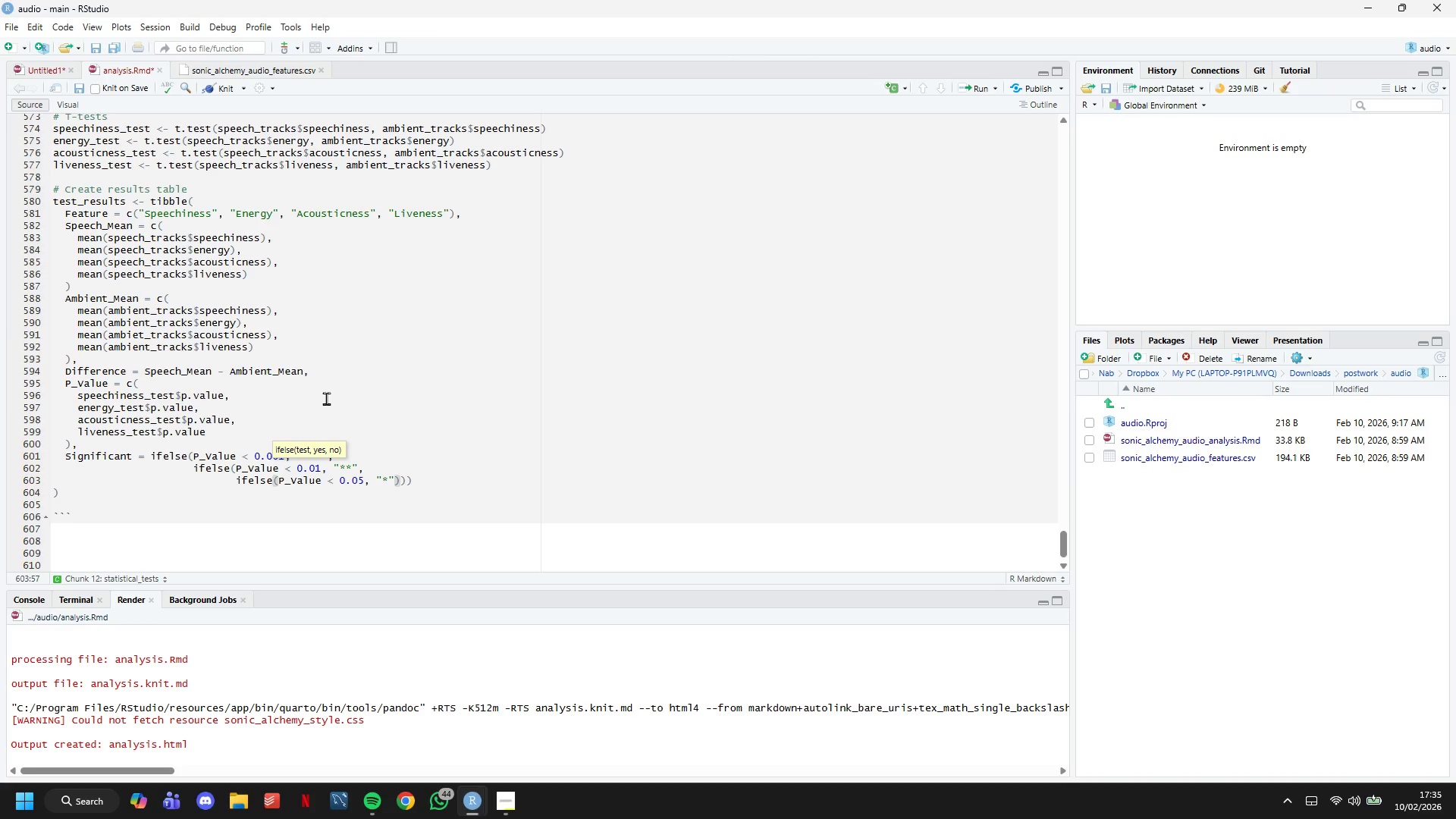 
type(, "ns)
 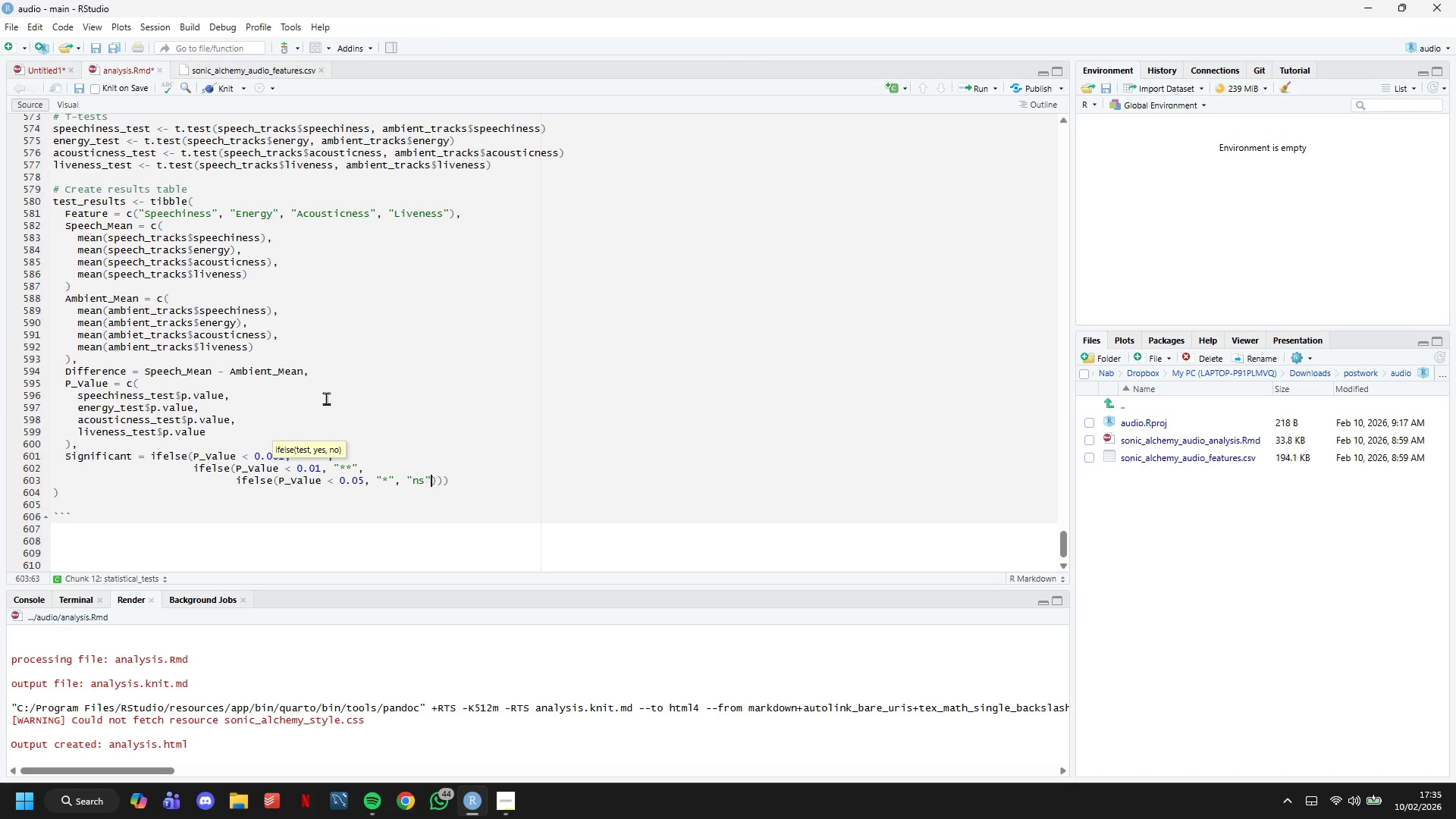 
key(ArrowRight)
 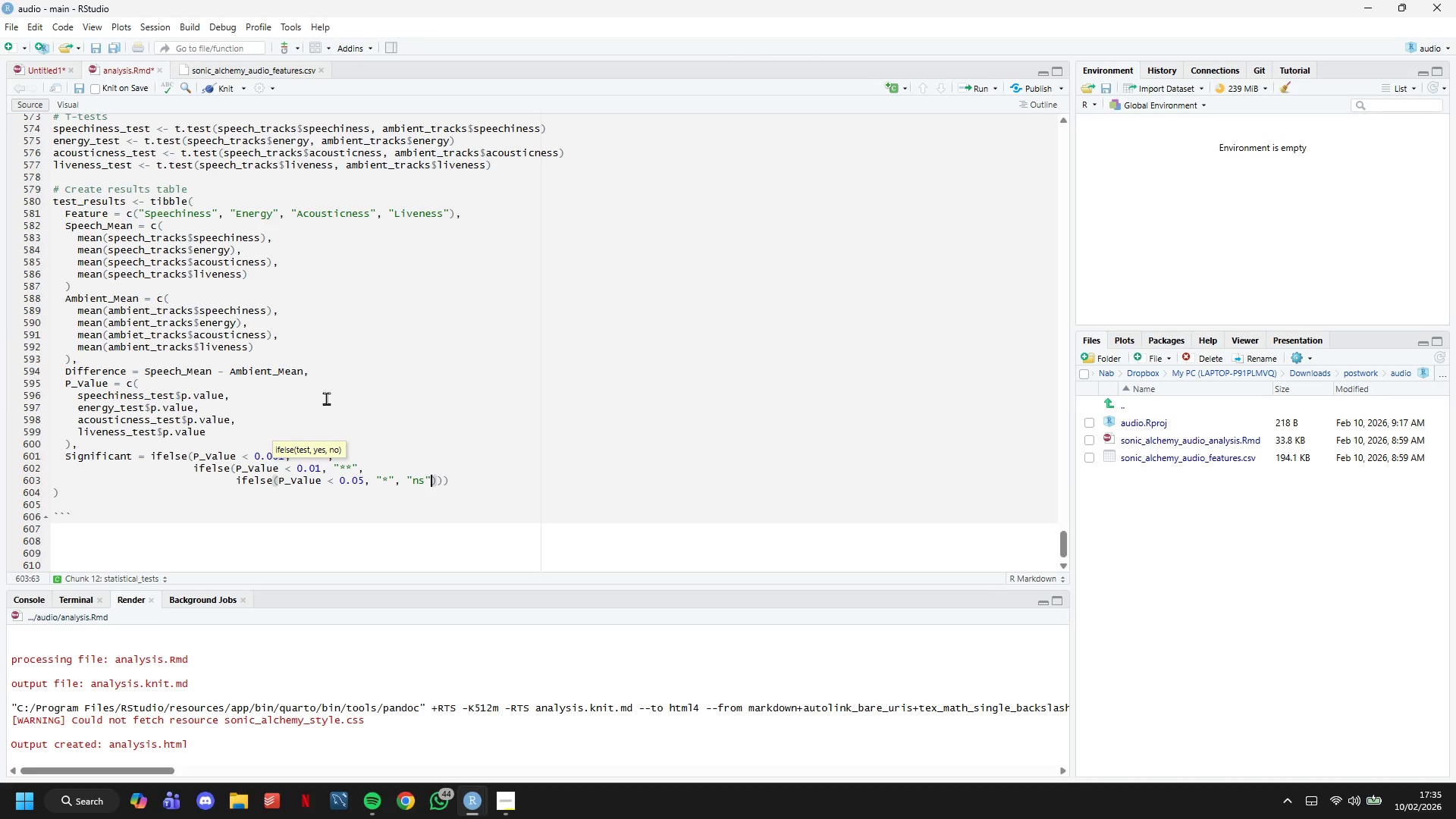 
key(ArrowRight)
 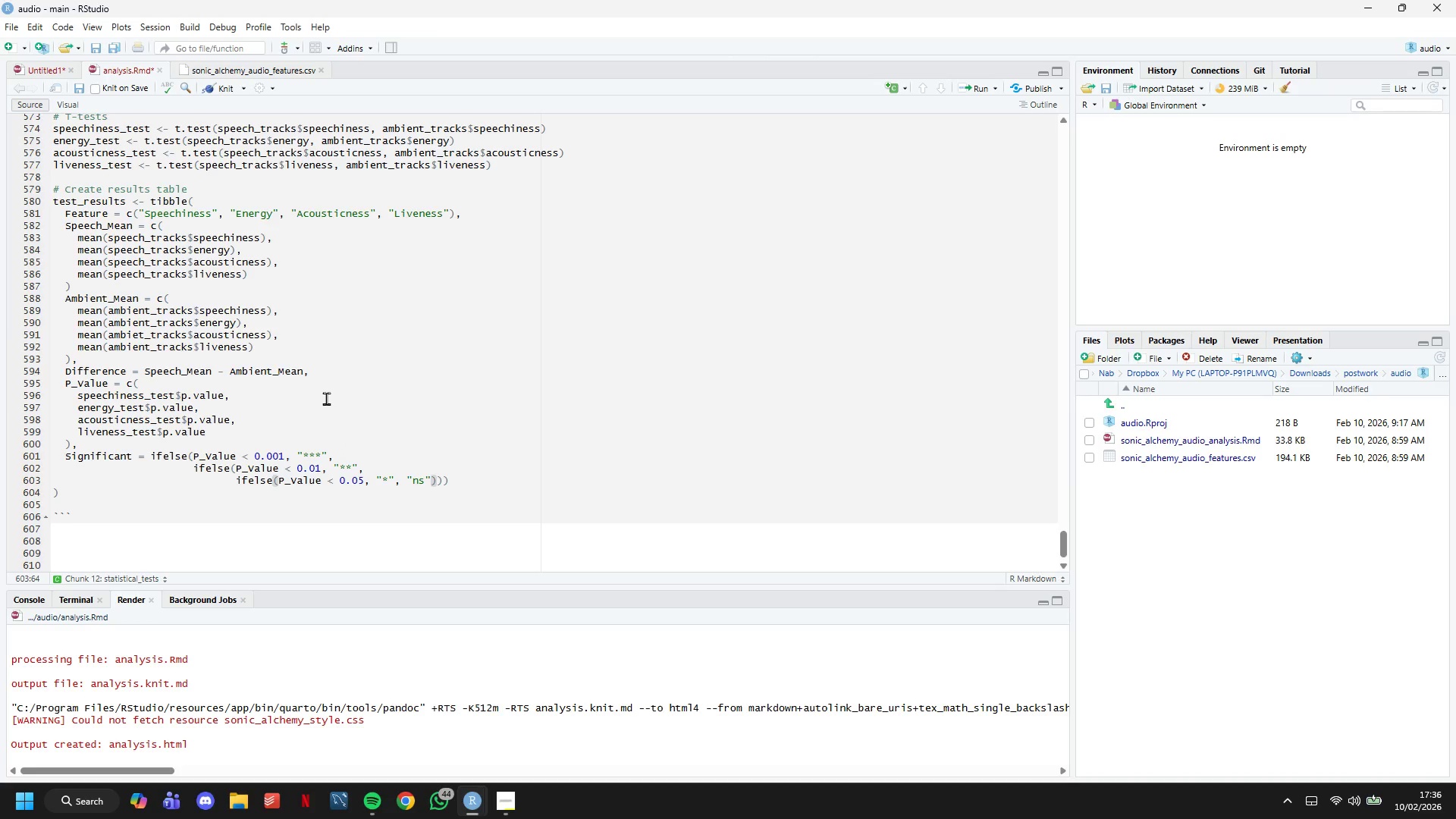 
key(ArrowDown)
 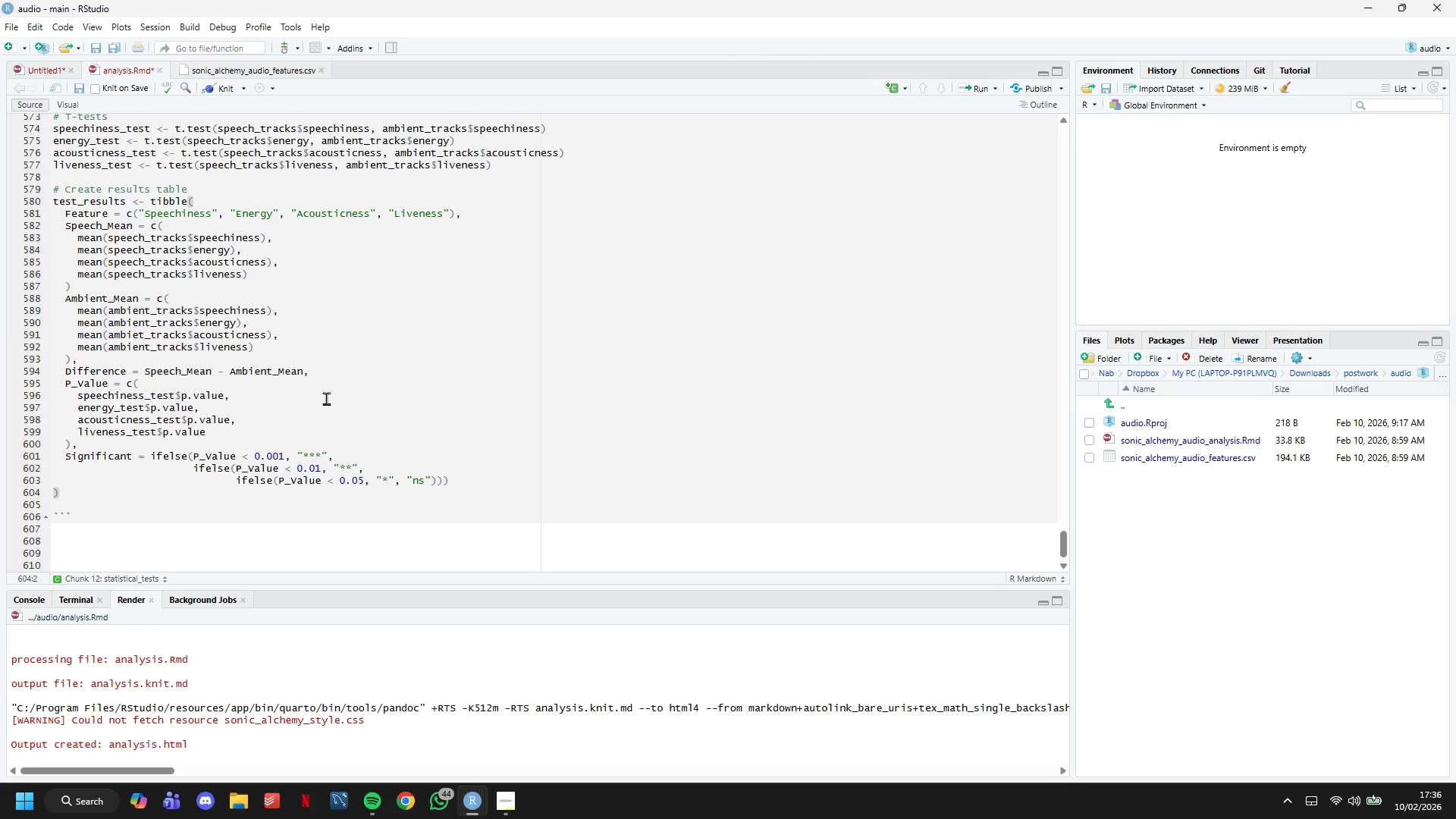 
wait(6.44)
 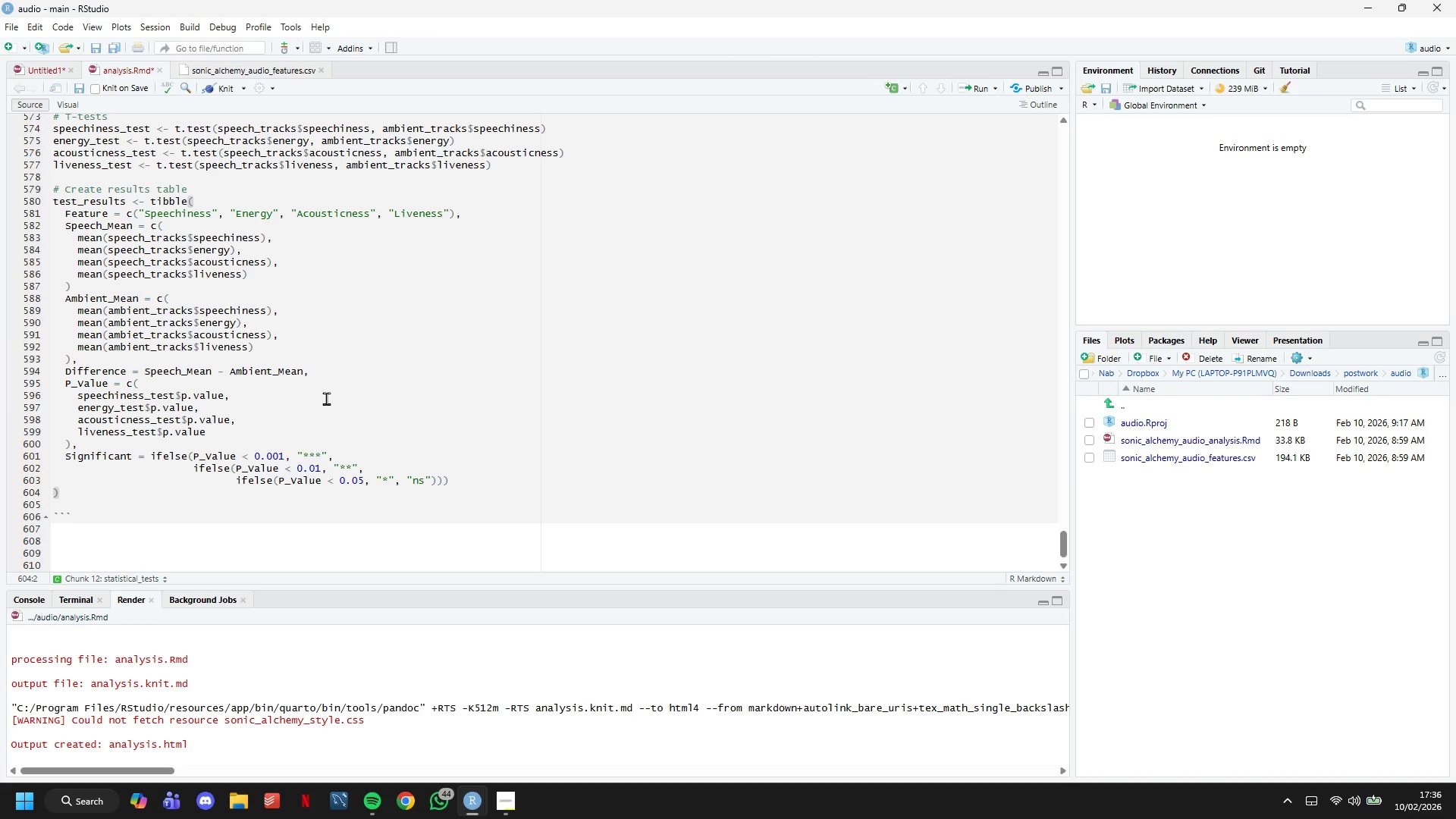 
key(Enter)
 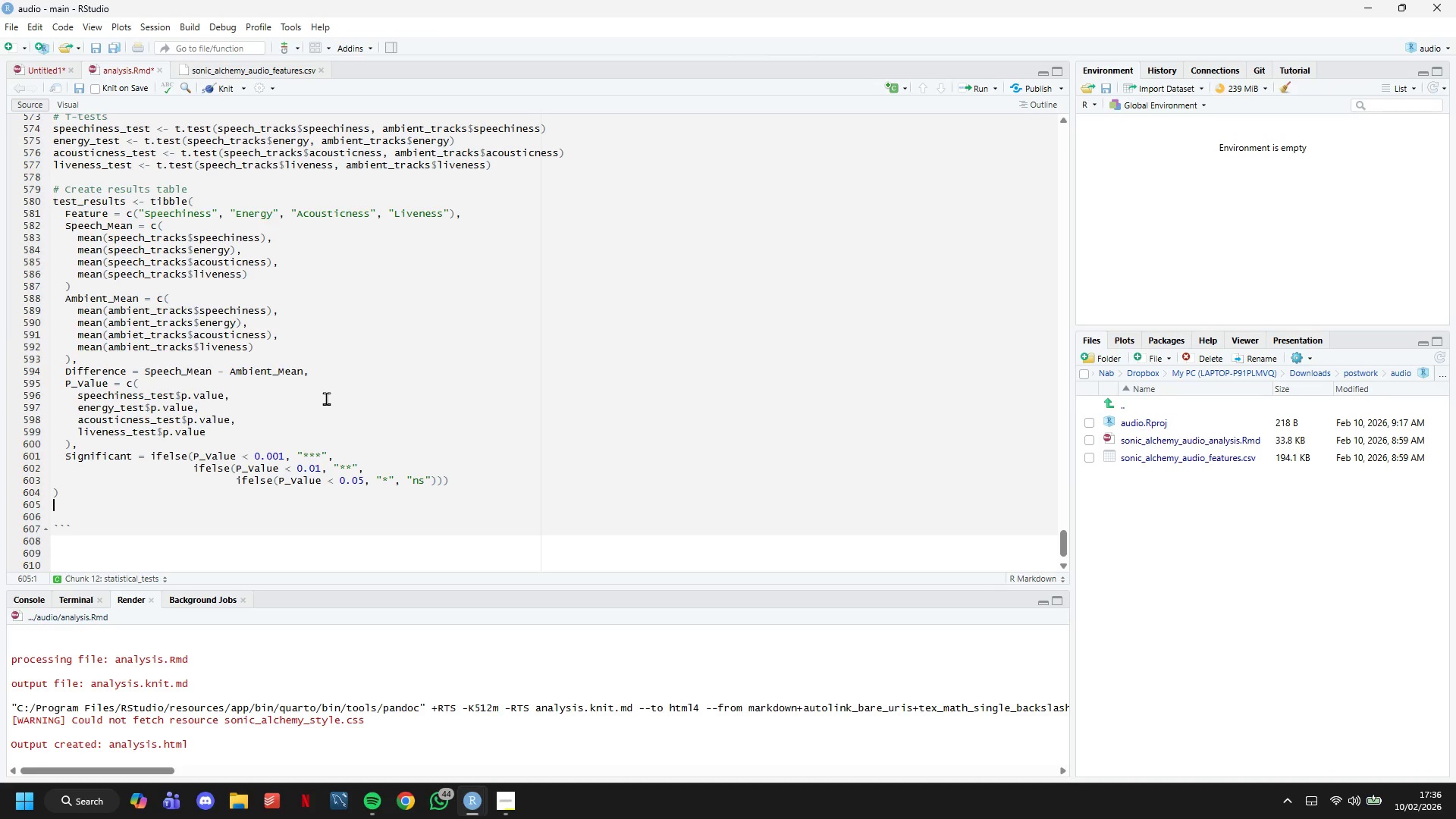 
key(Enter)
 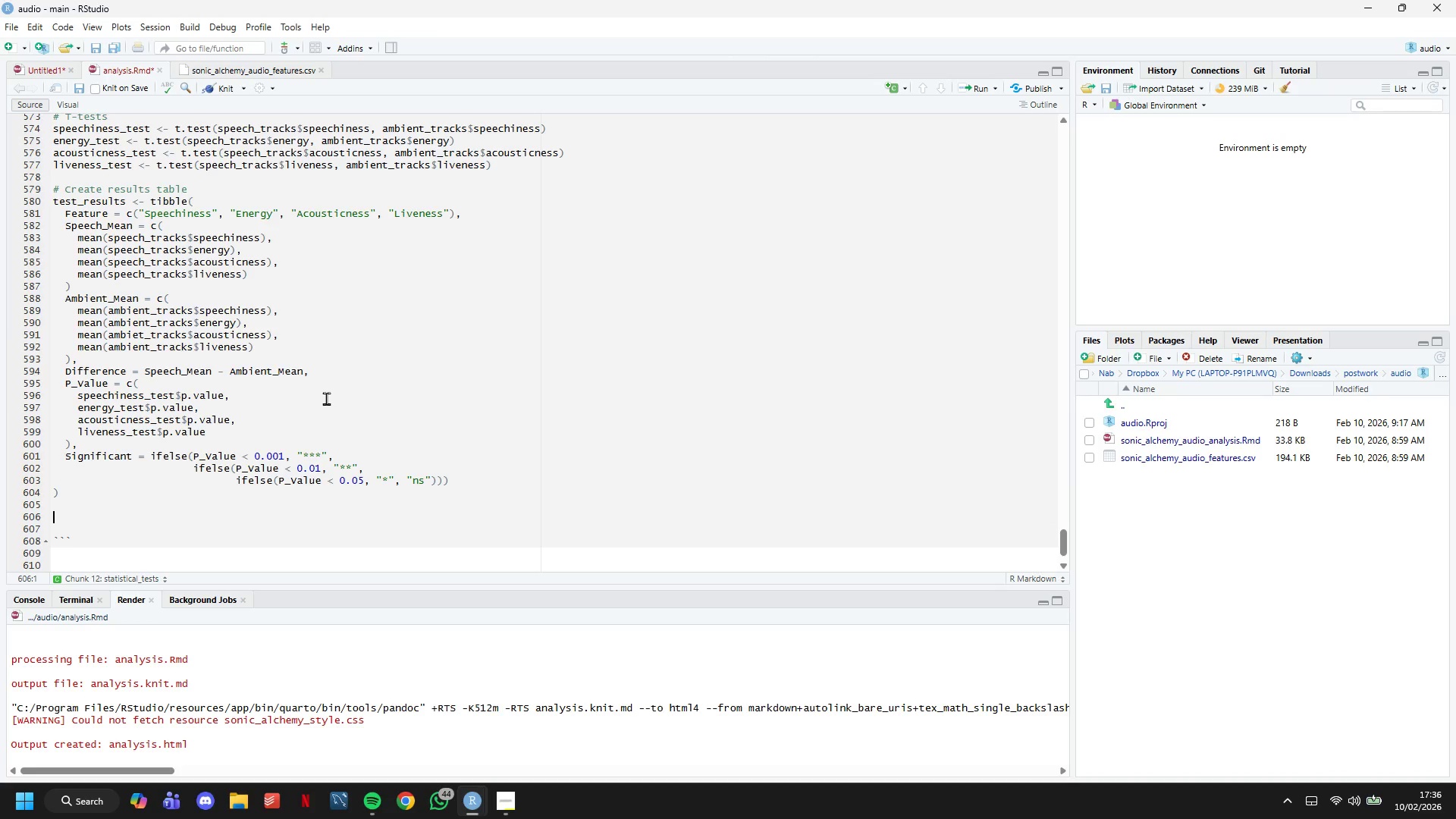 
type(test_results %>%)
 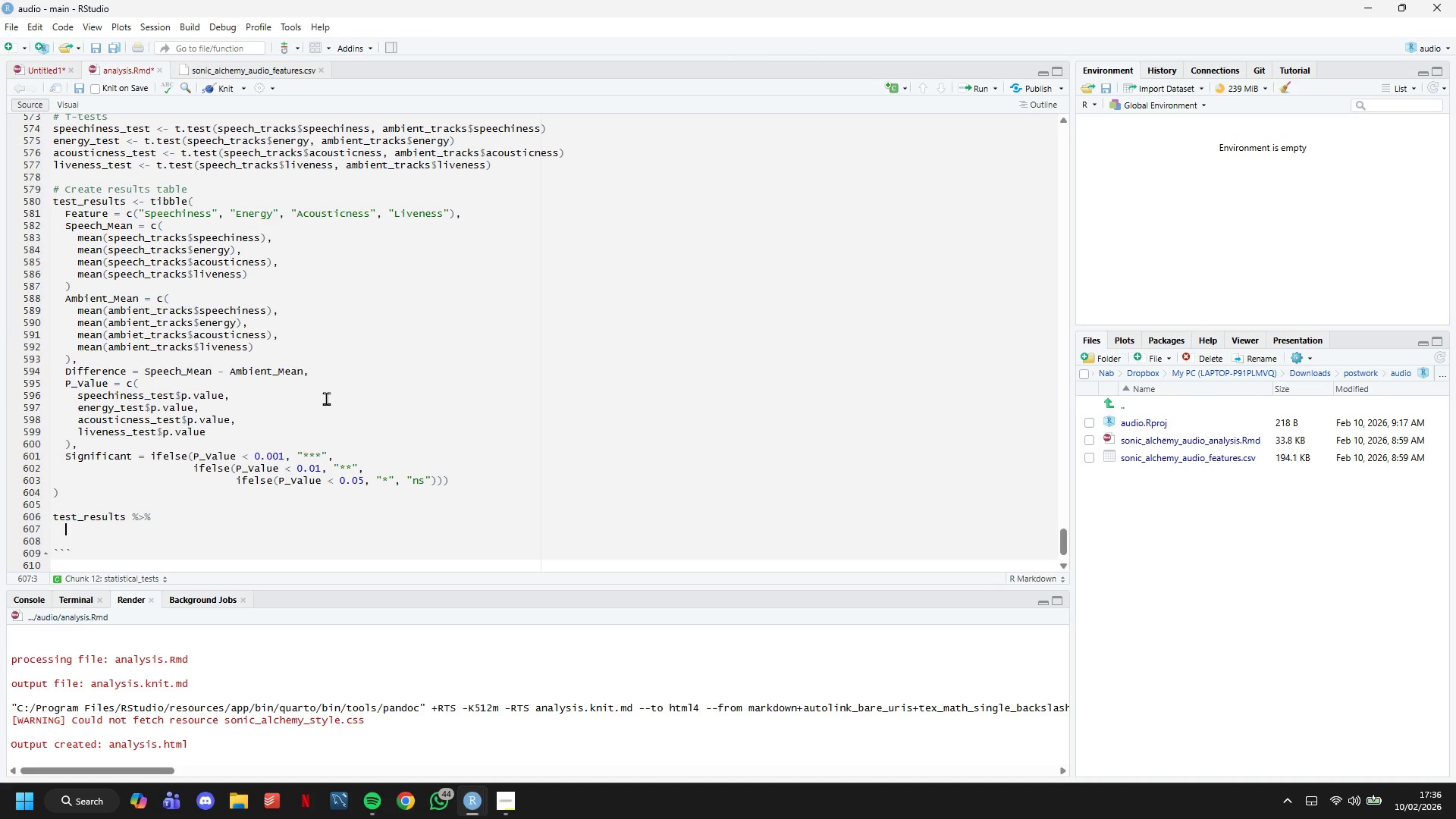 
 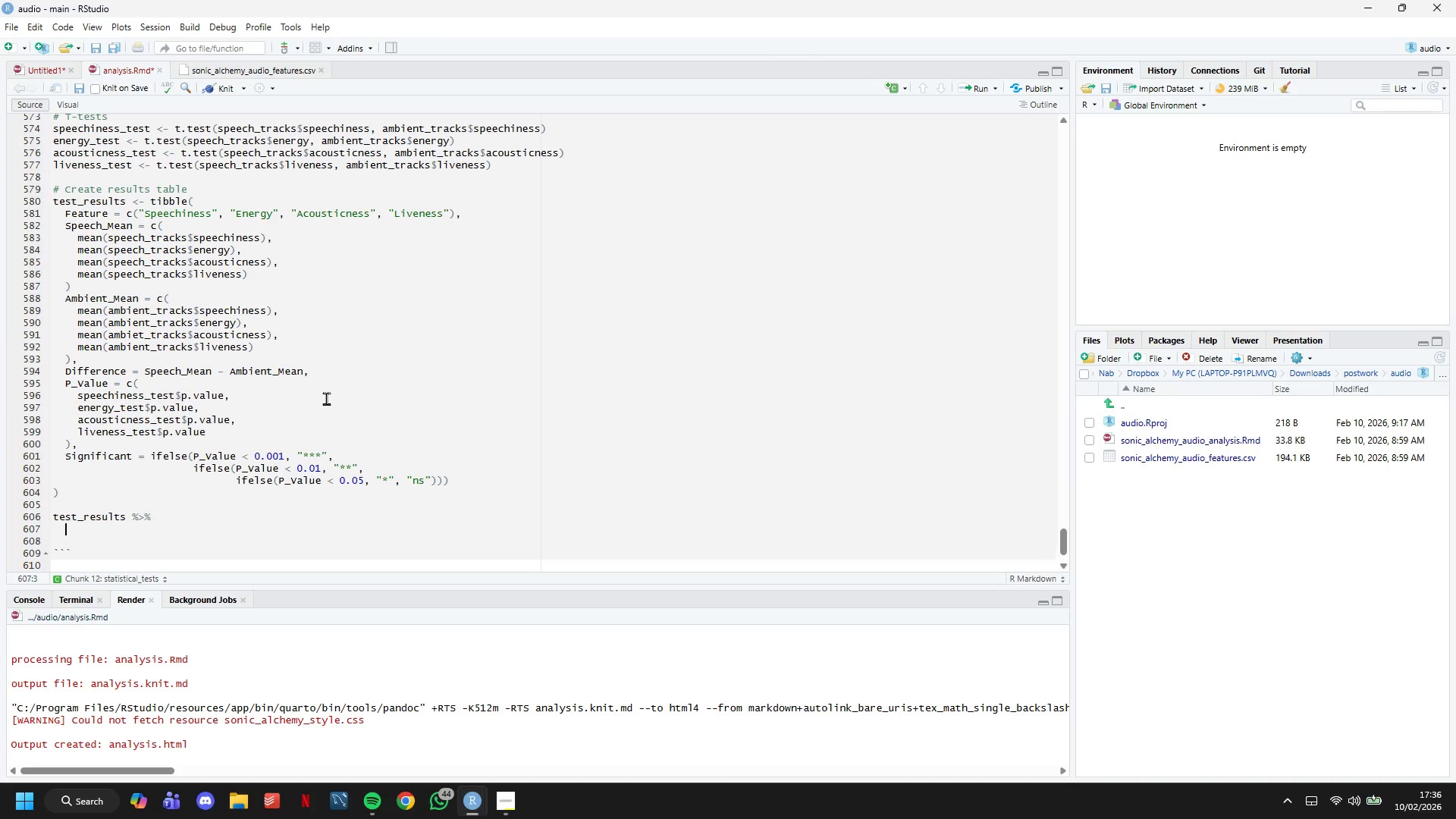 
key(Enter)
 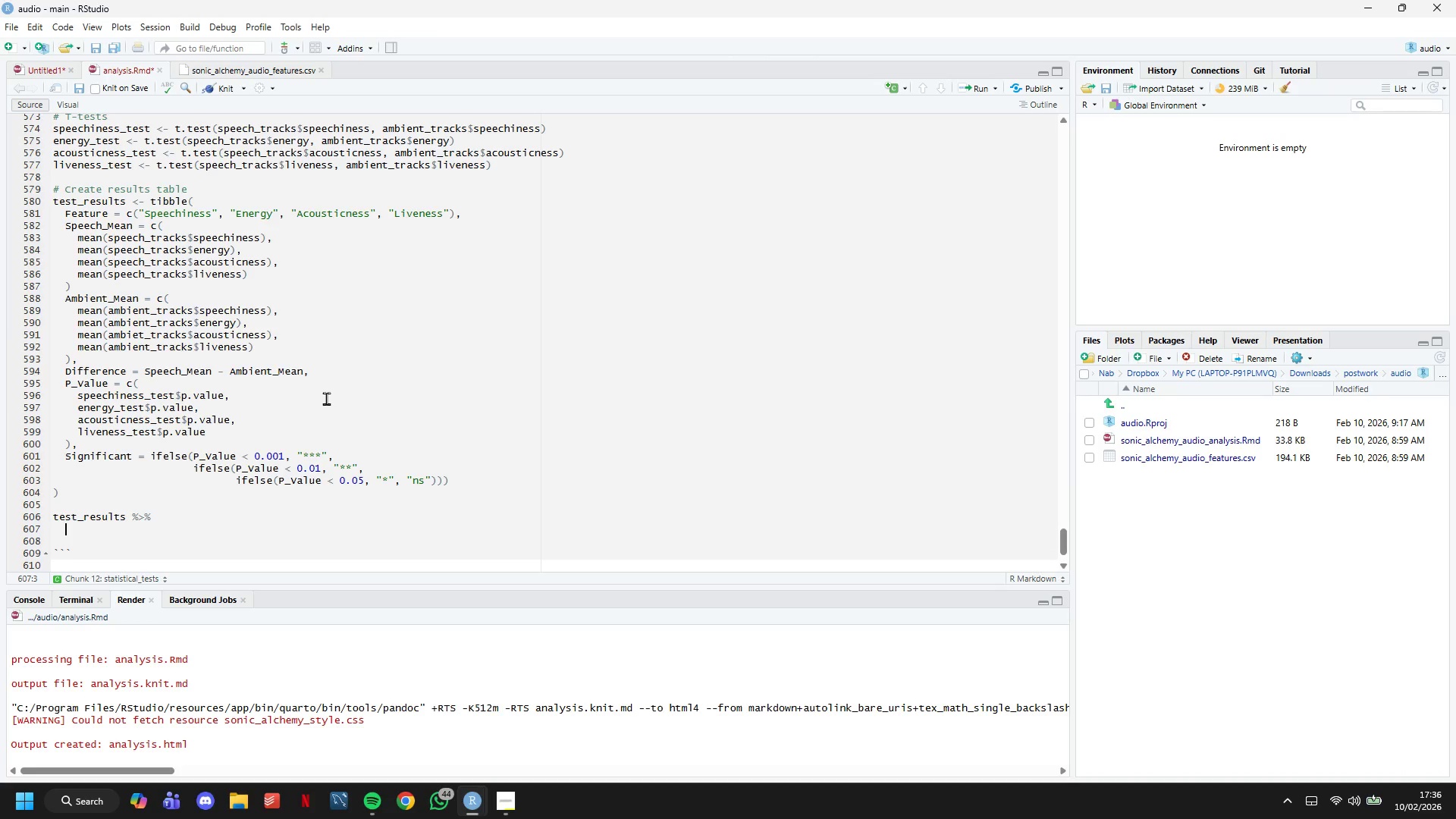 
type(kable()
 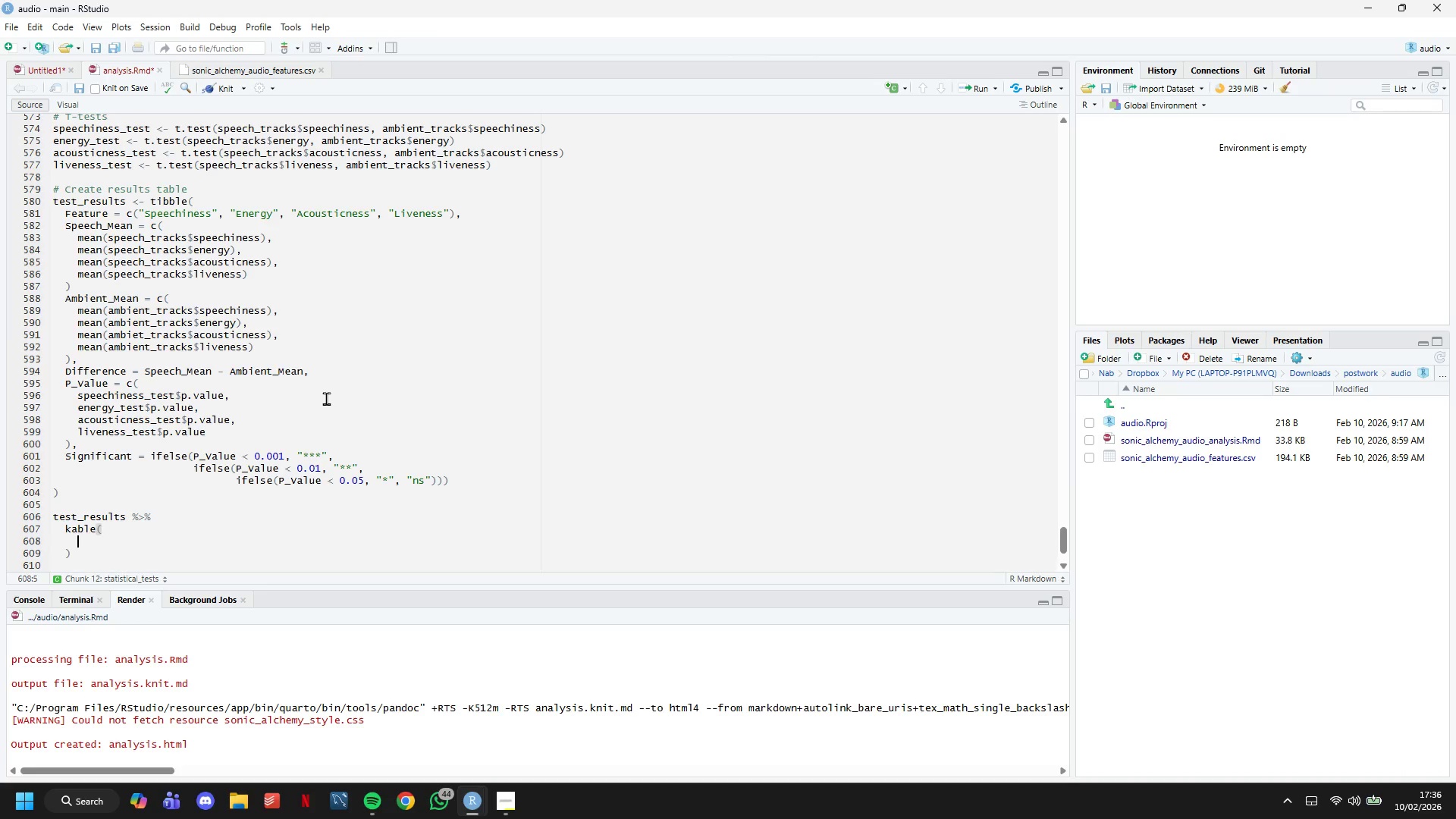 
key(Enter)
 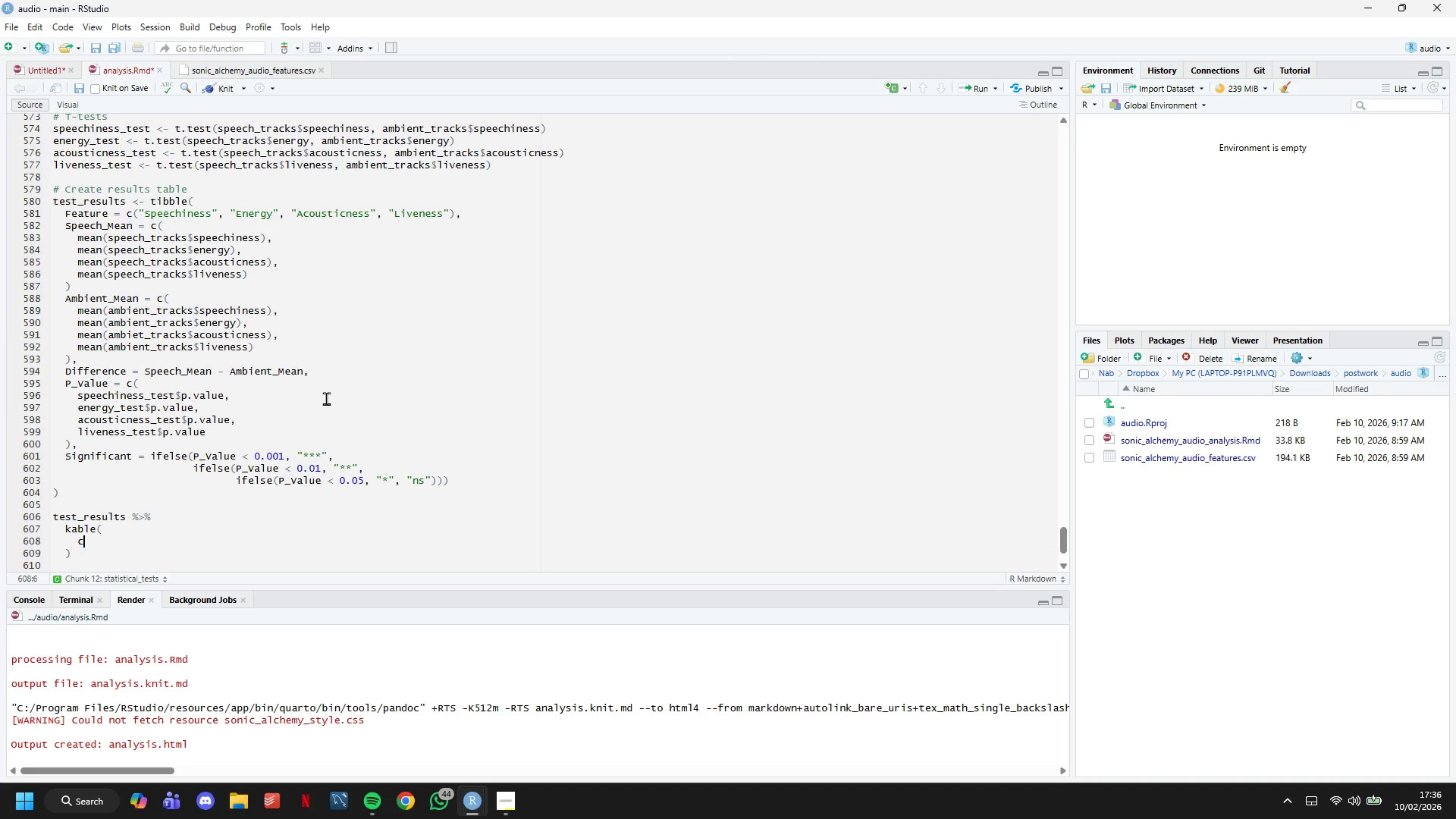 
type(caption = "Statos)
key(Backspace)
key(Backspace)
type(istical Comaprsion : Speech vs Ambient Genres)
 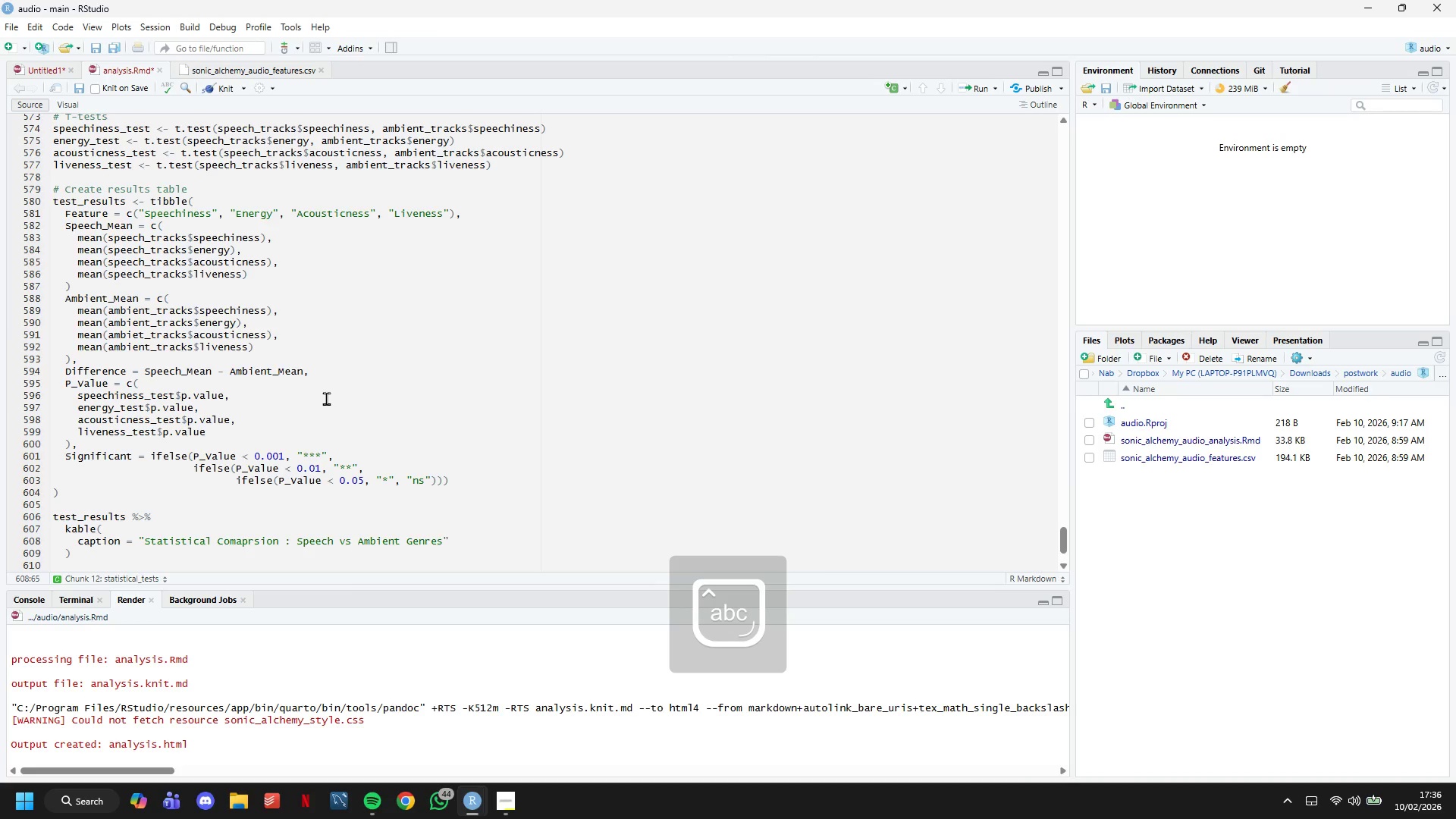 
key(Control+S)
 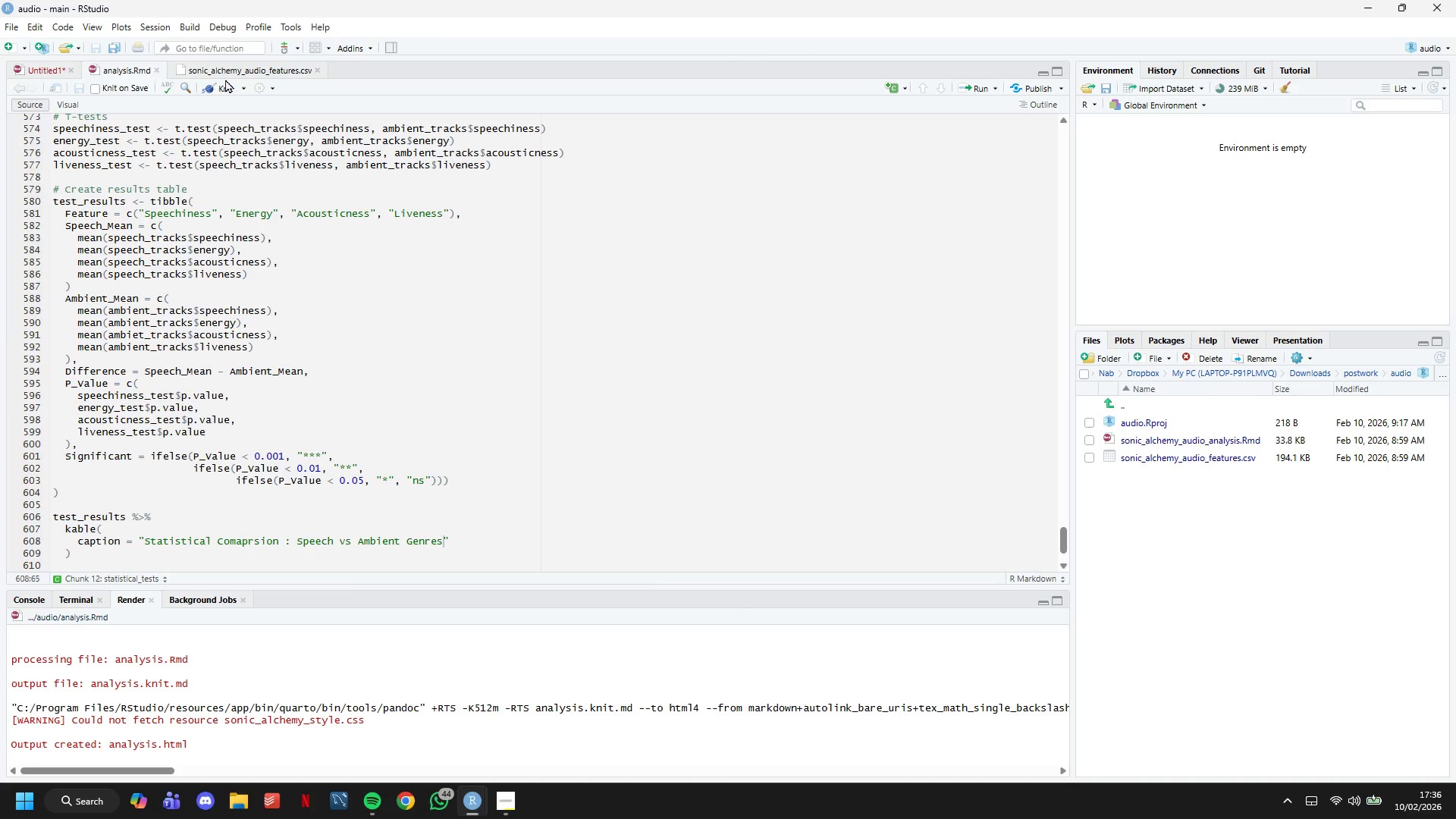 
double_click([226, 86])
 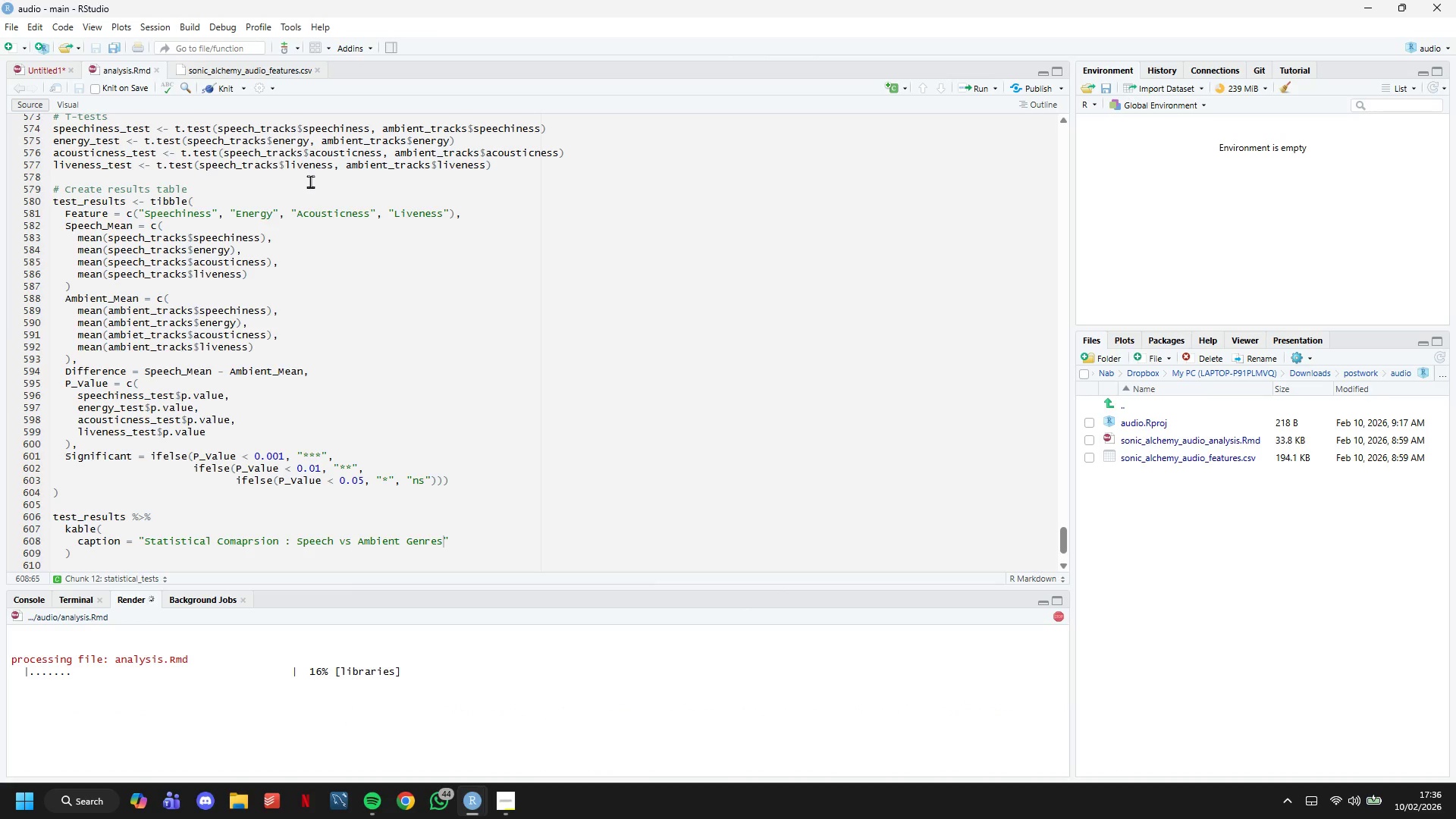 
scroll: coordinate [511, 306], scroll_direction: down, amount: 3.0
 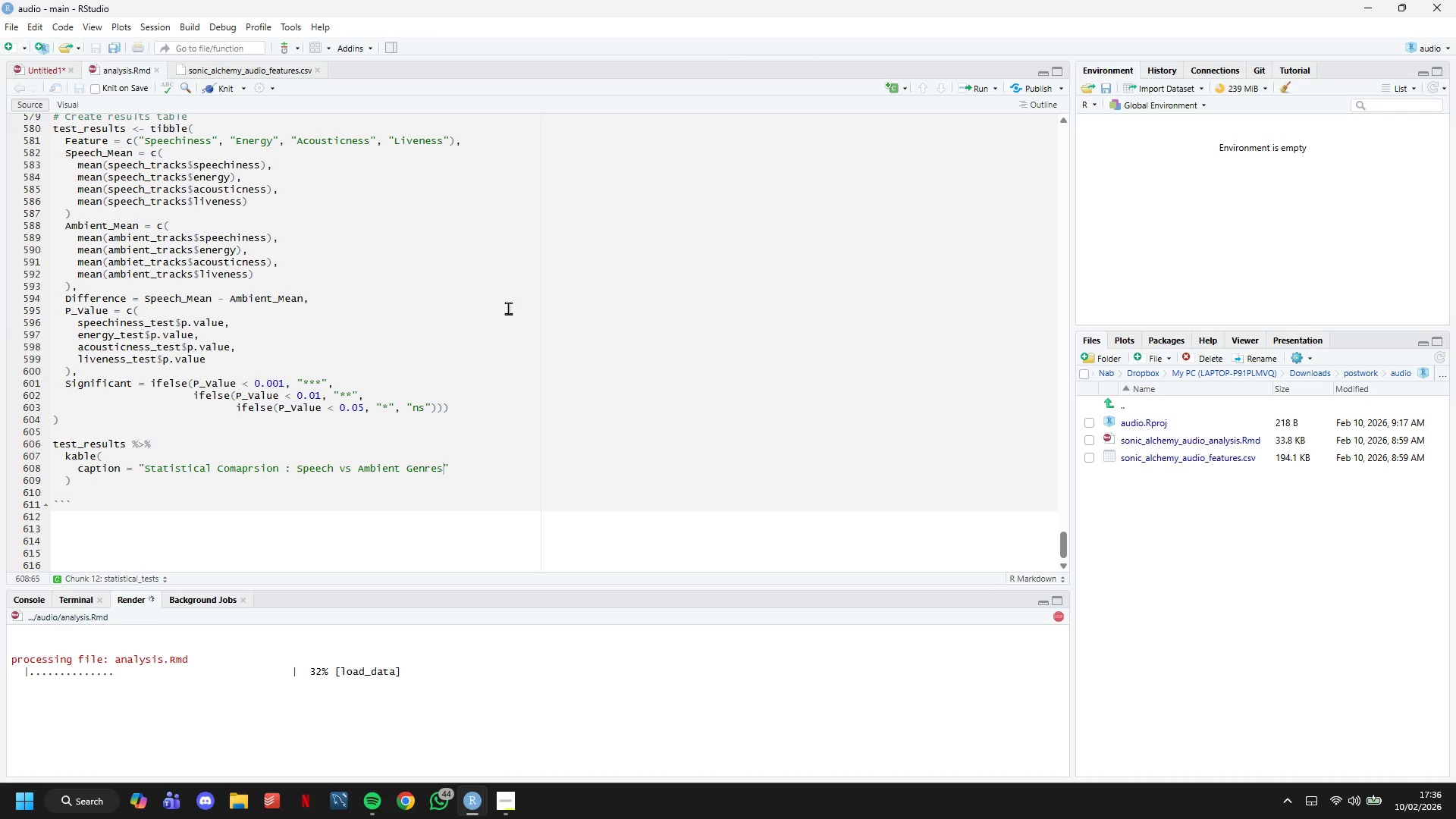 
scroll: coordinate [535, 337], scroll_direction: up, amount: 3.0
 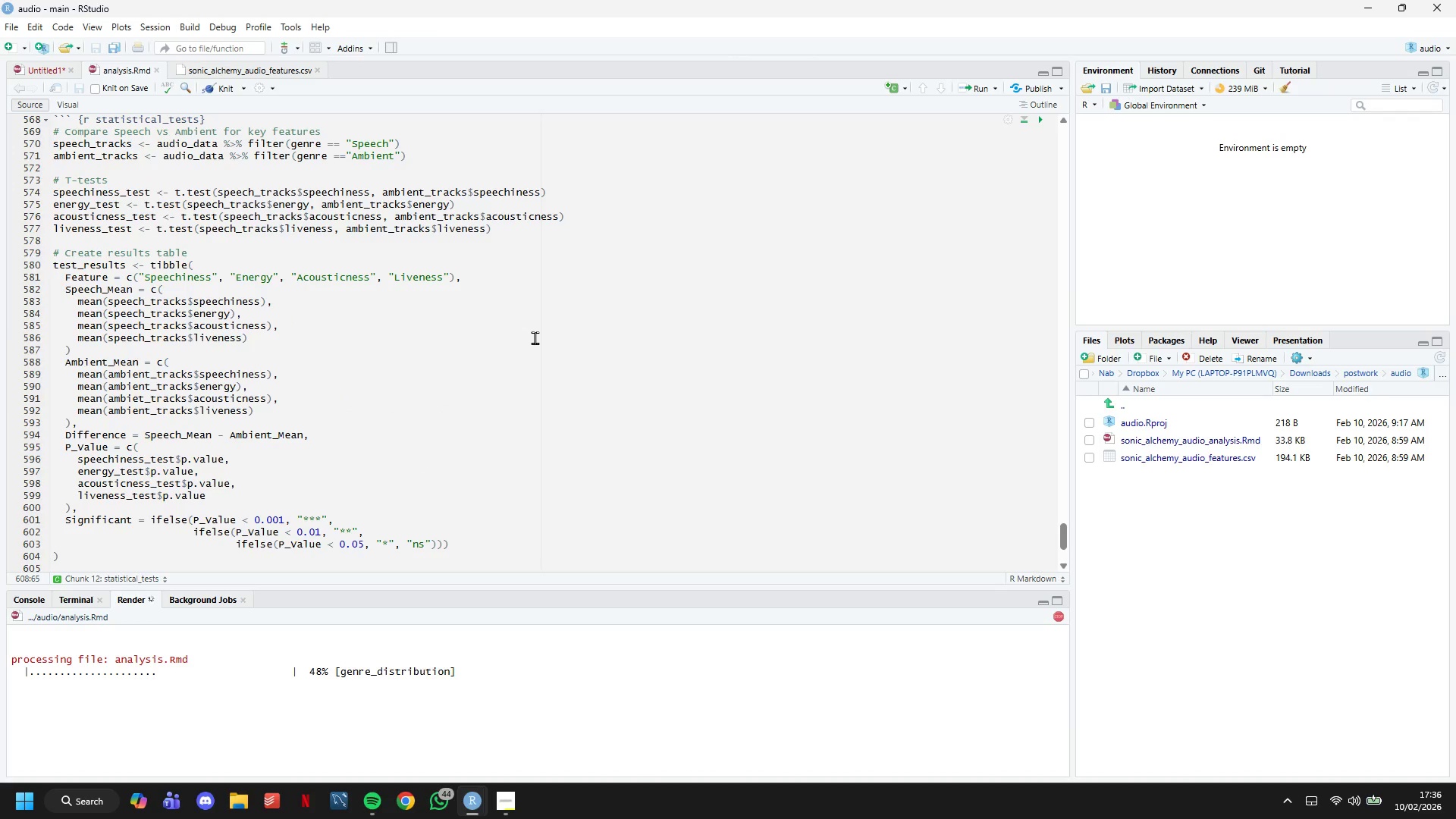 
scroll: coordinate [535, 337], scroll_direction: down, amount: 3.0
 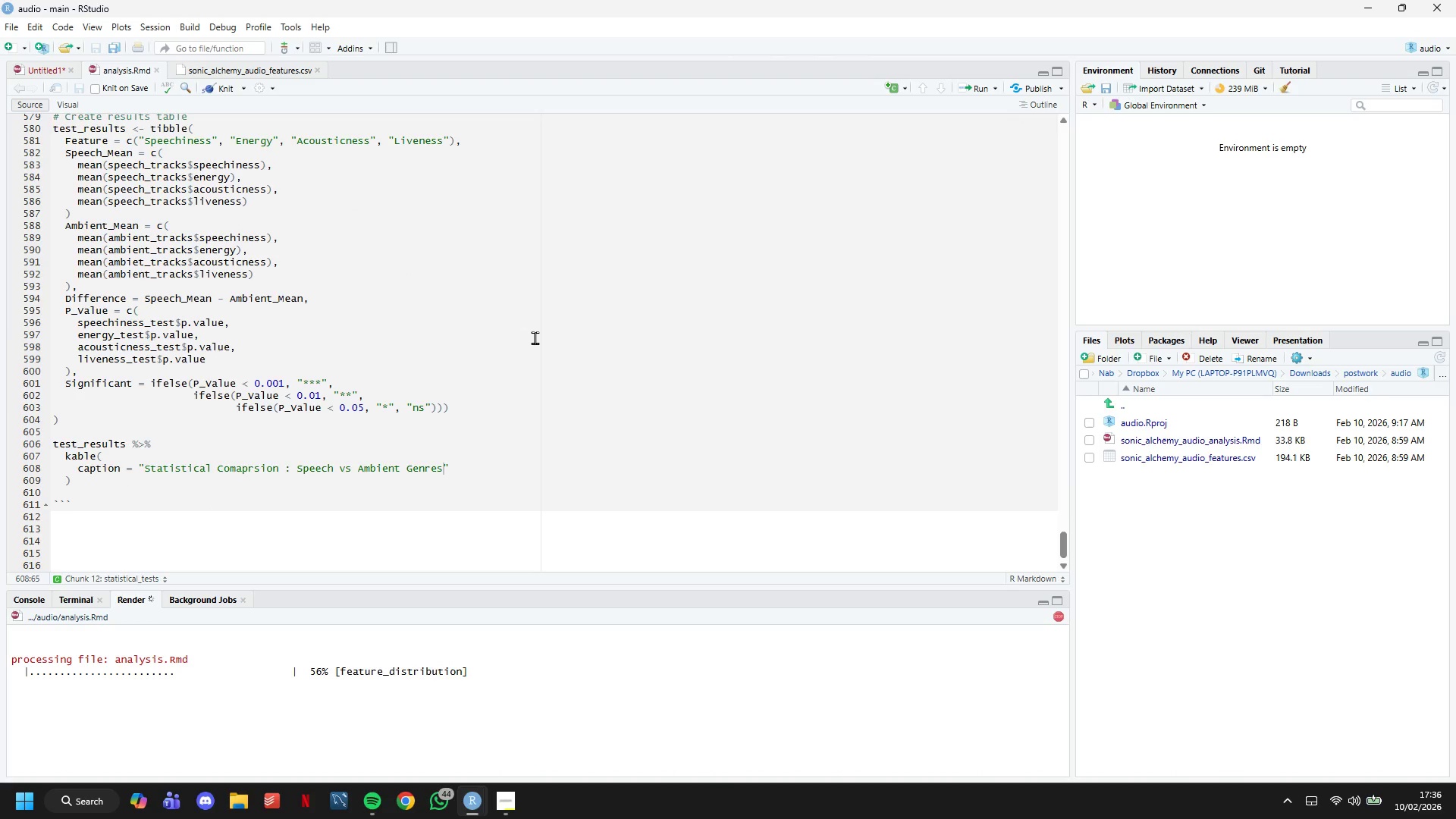 
left_click([439, 306])
 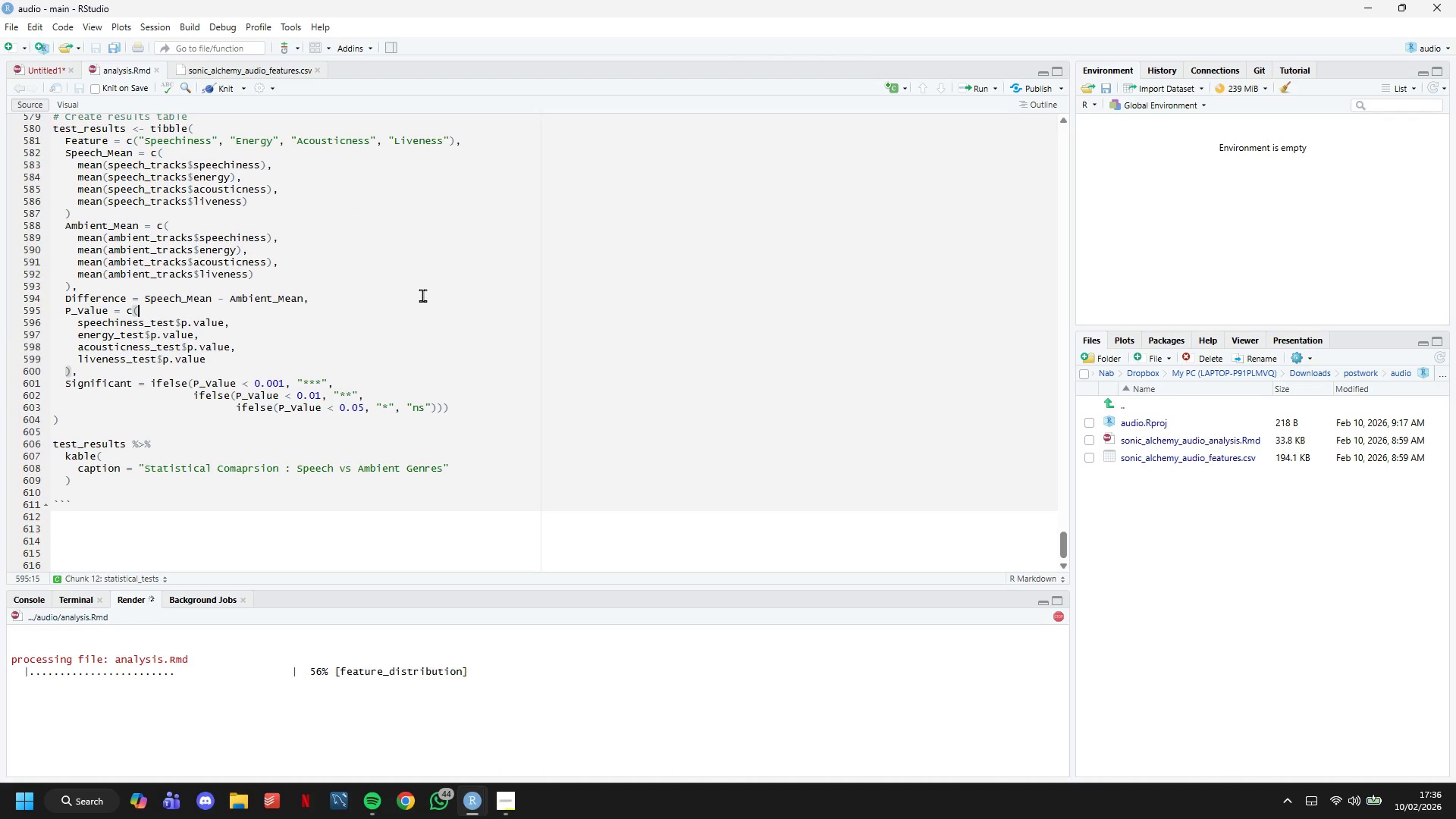 
left_click([419, 293])
 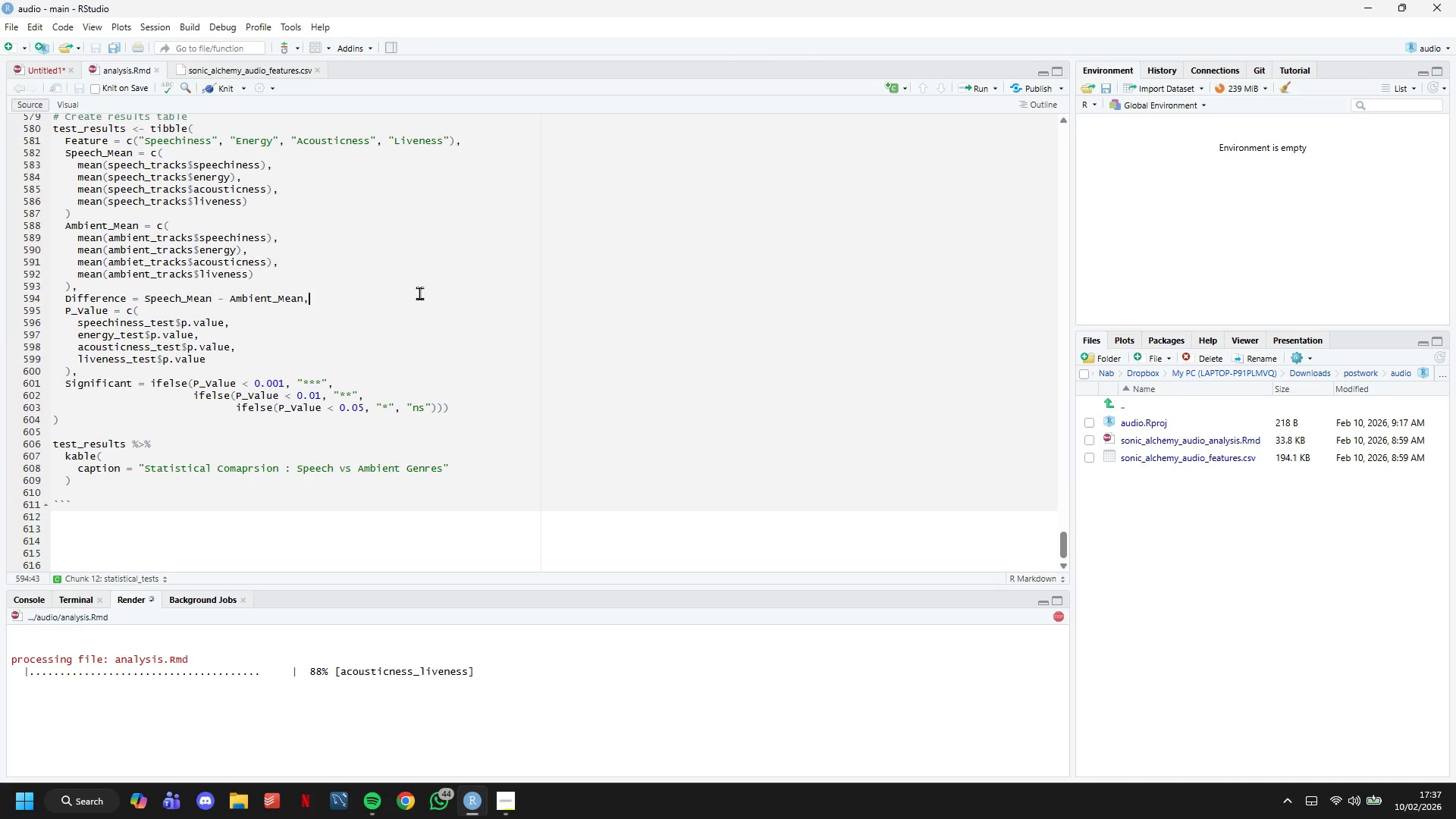 
wait(26.52)
 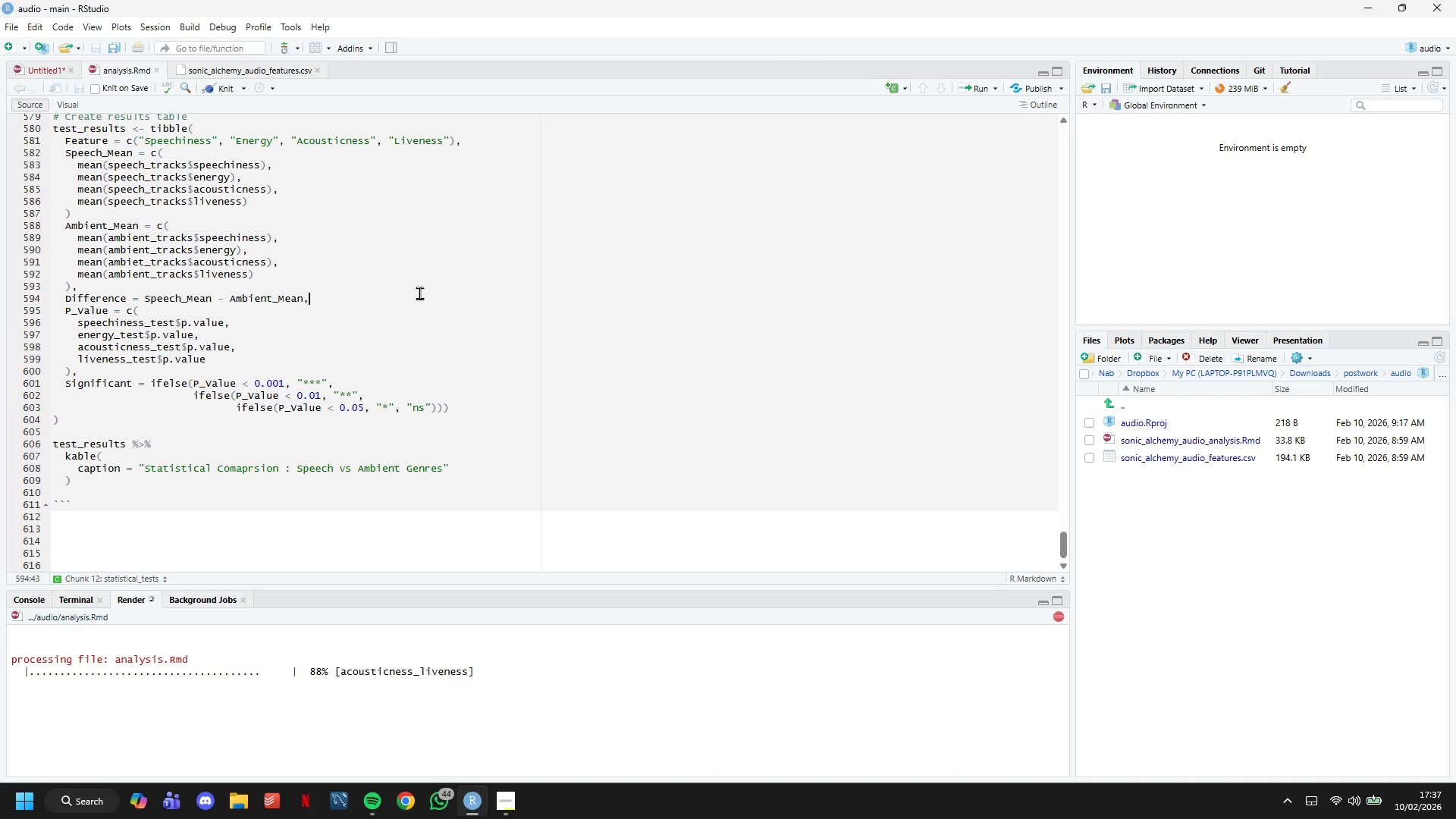 
left_click([508, 804])